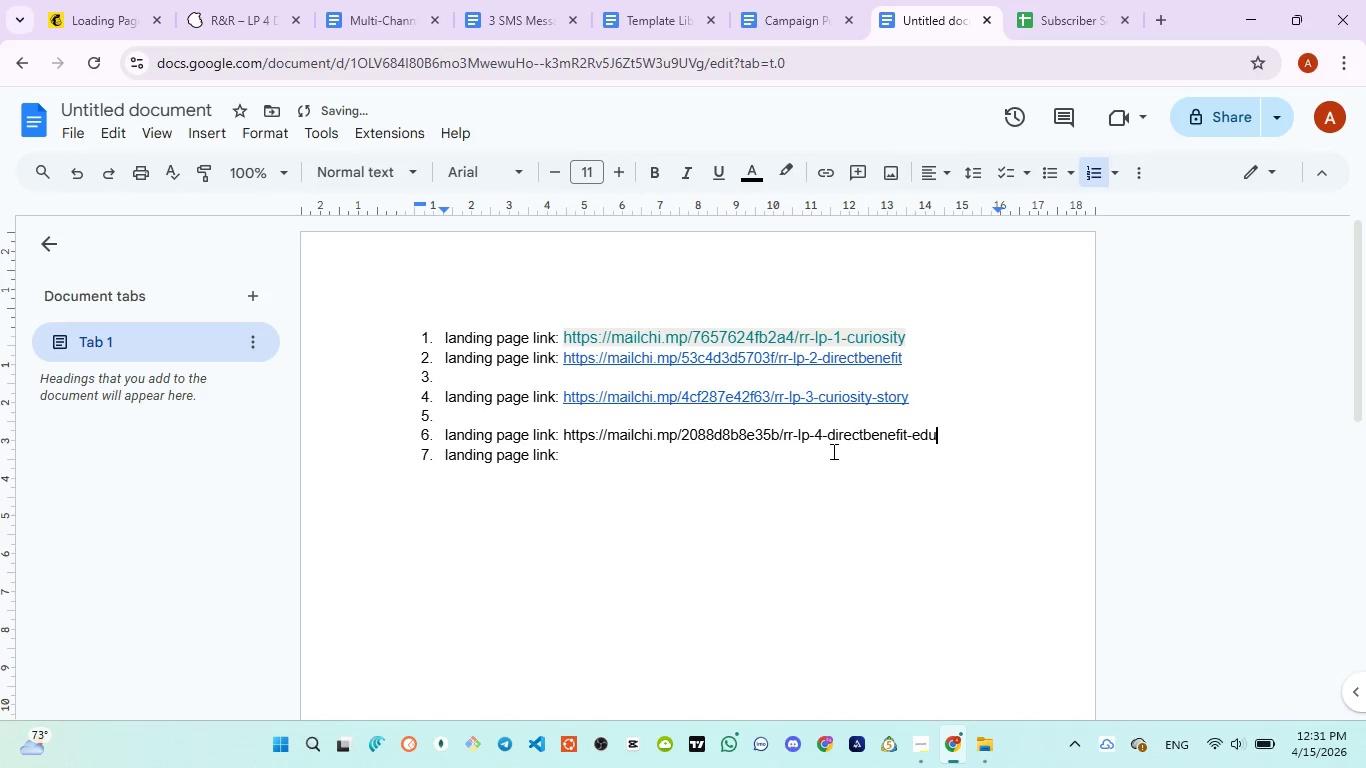 
key(Enter)
 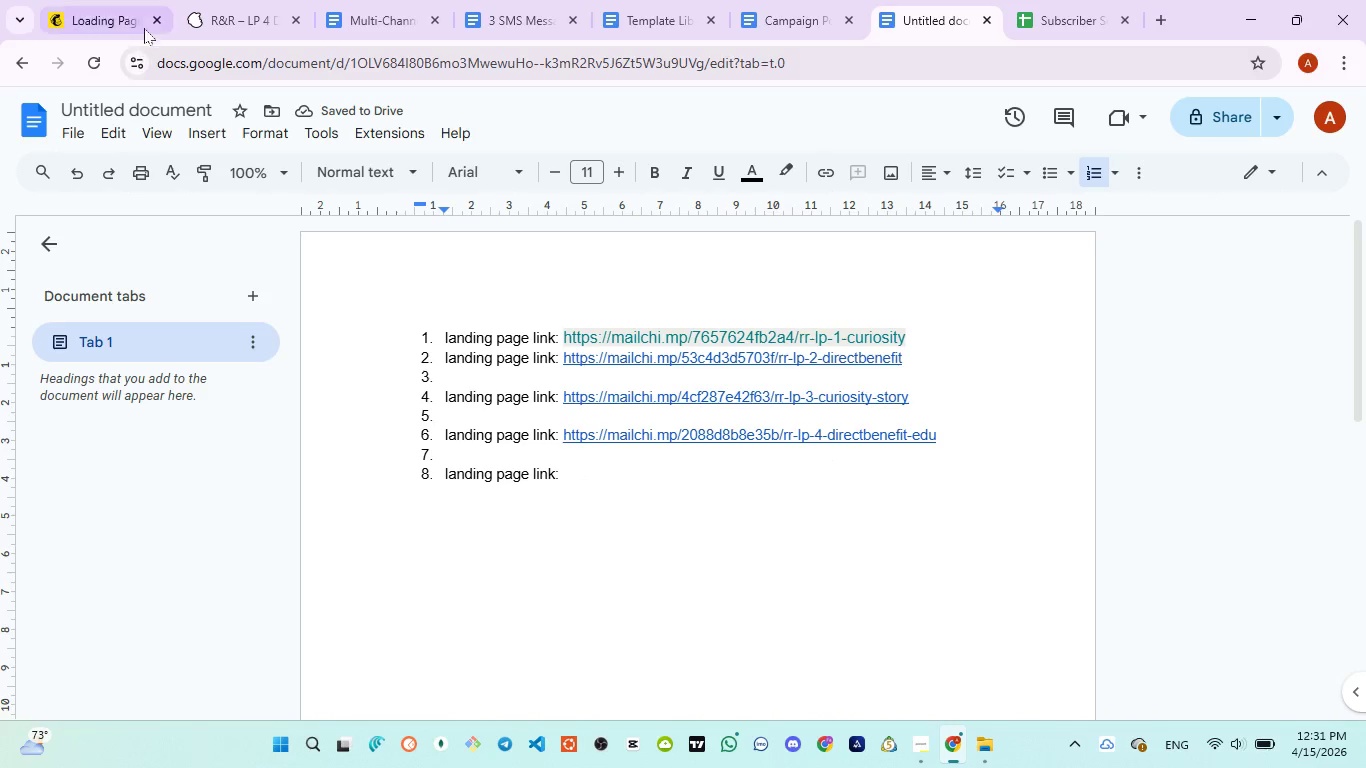 
left_click([291, 17])
 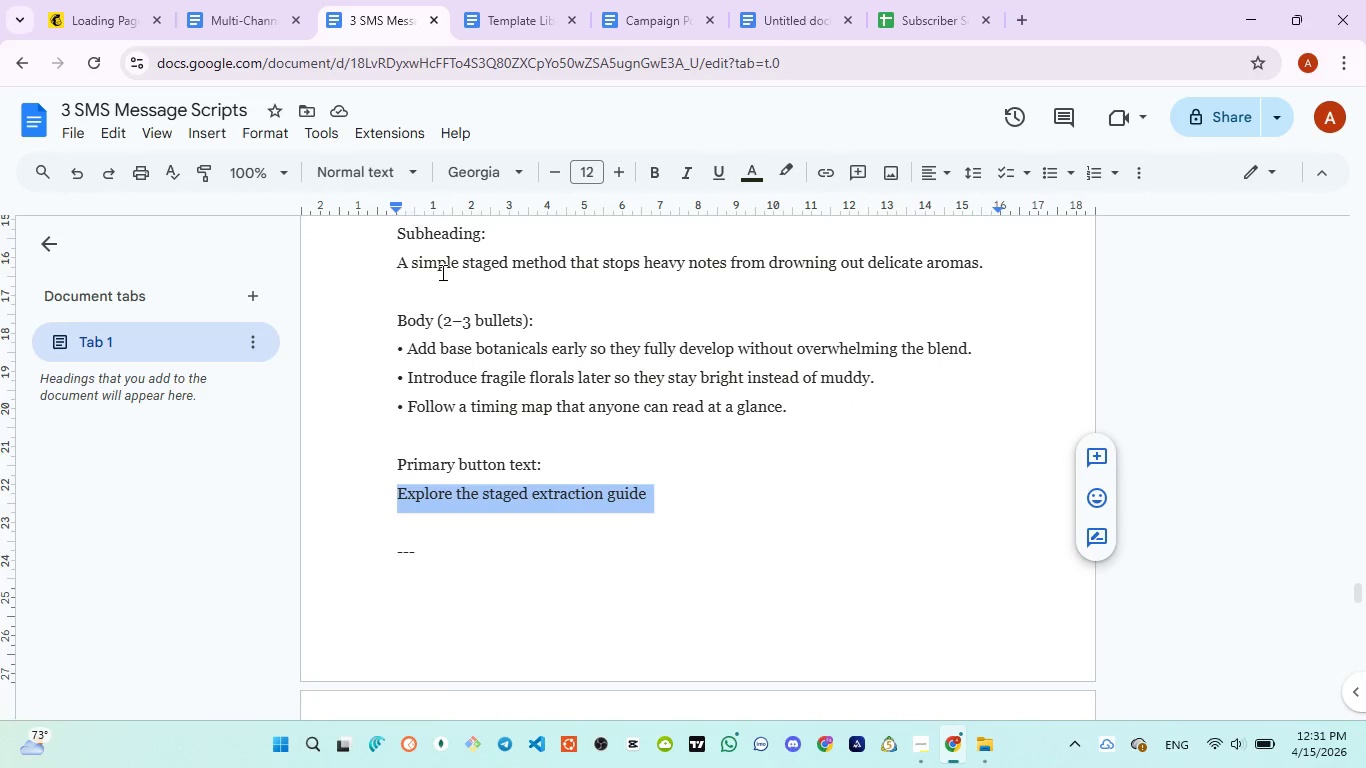 
scroll: coordinate [560, 533], scroll_direction: down, amount: 5.0
 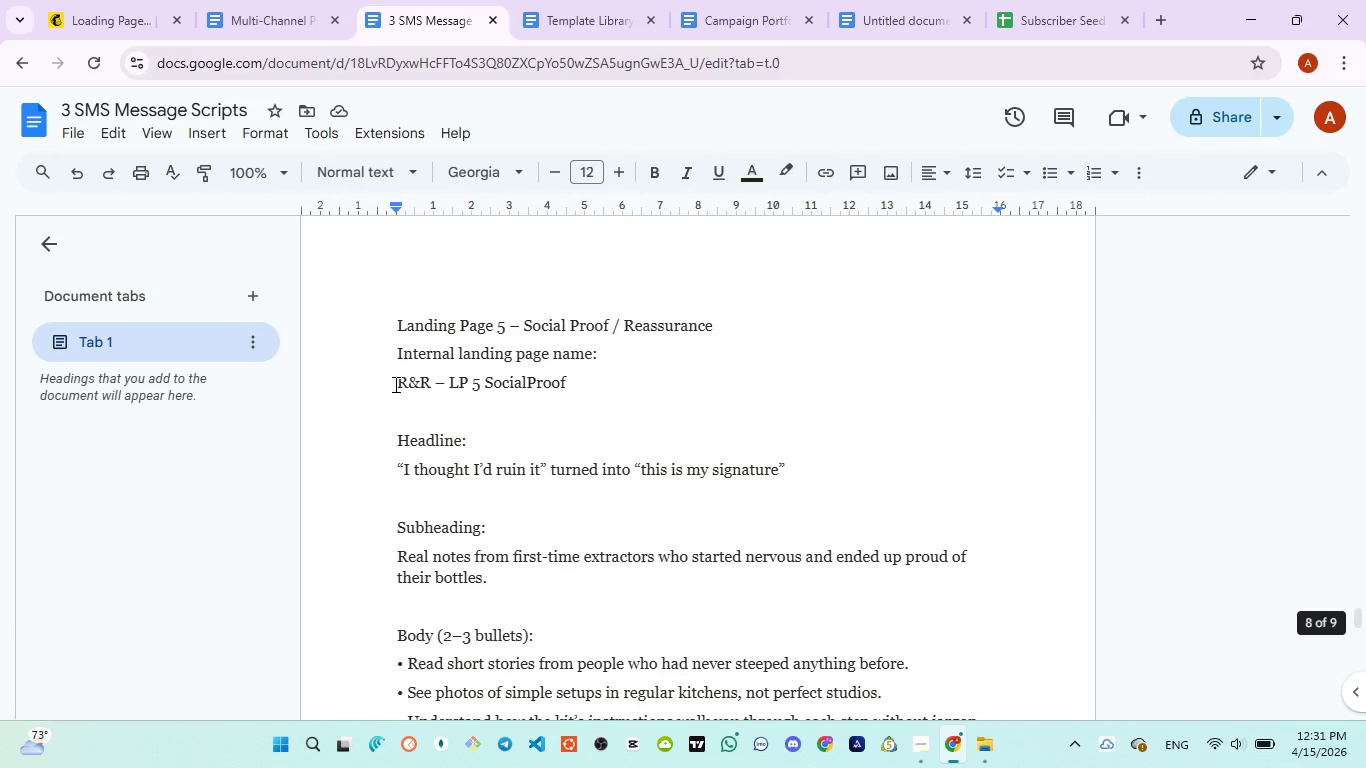 
left_click_drag(start_coordinate=[394, 383], to_coordinate=[581, 379])
 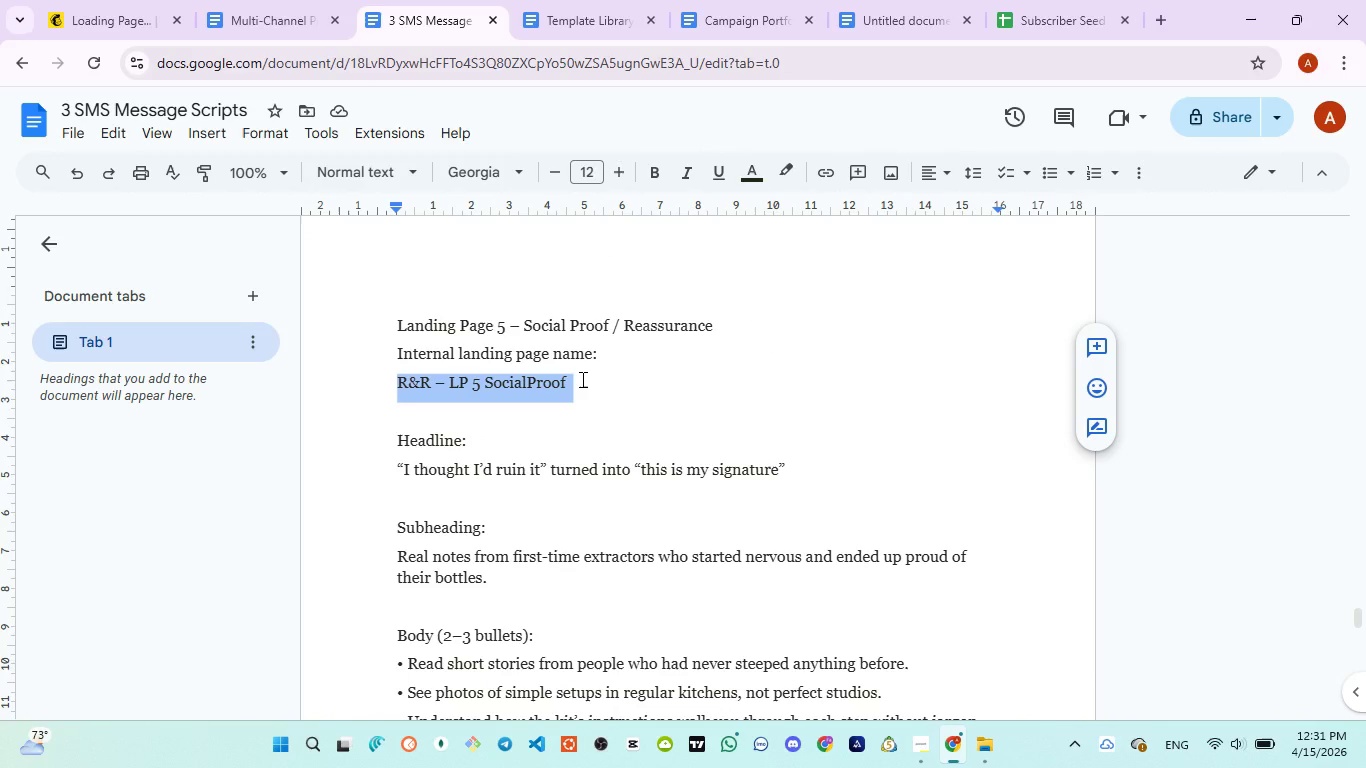 
key(Control+C)
 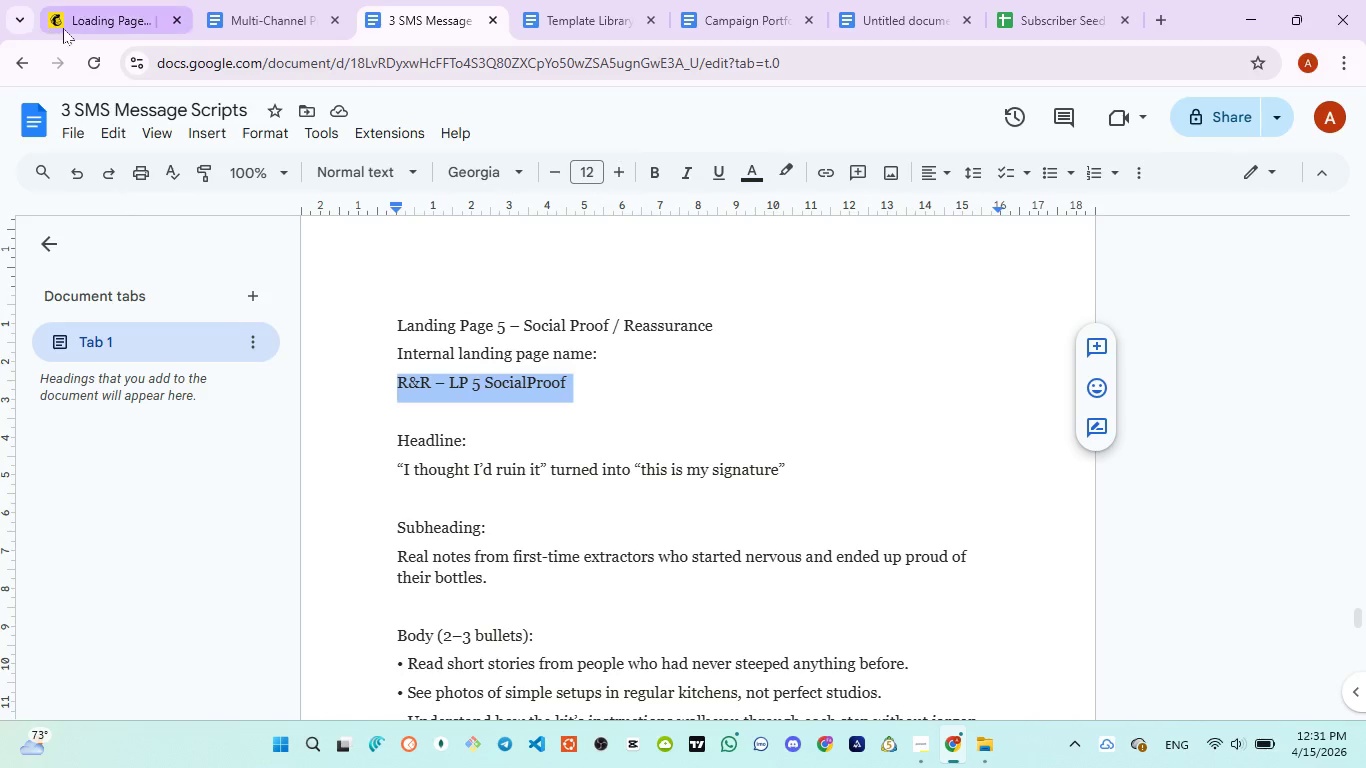 
left_click([78, 23])
 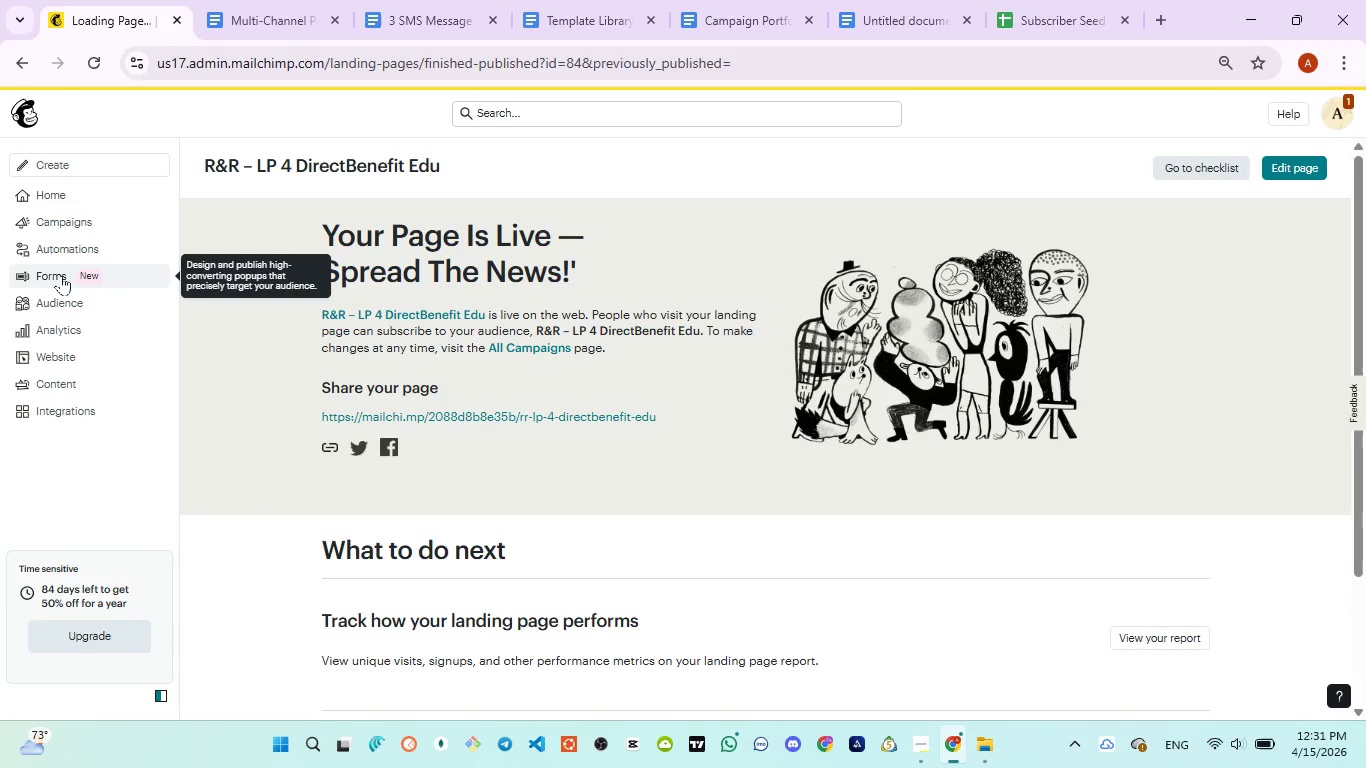 
left_click([77, 216])
 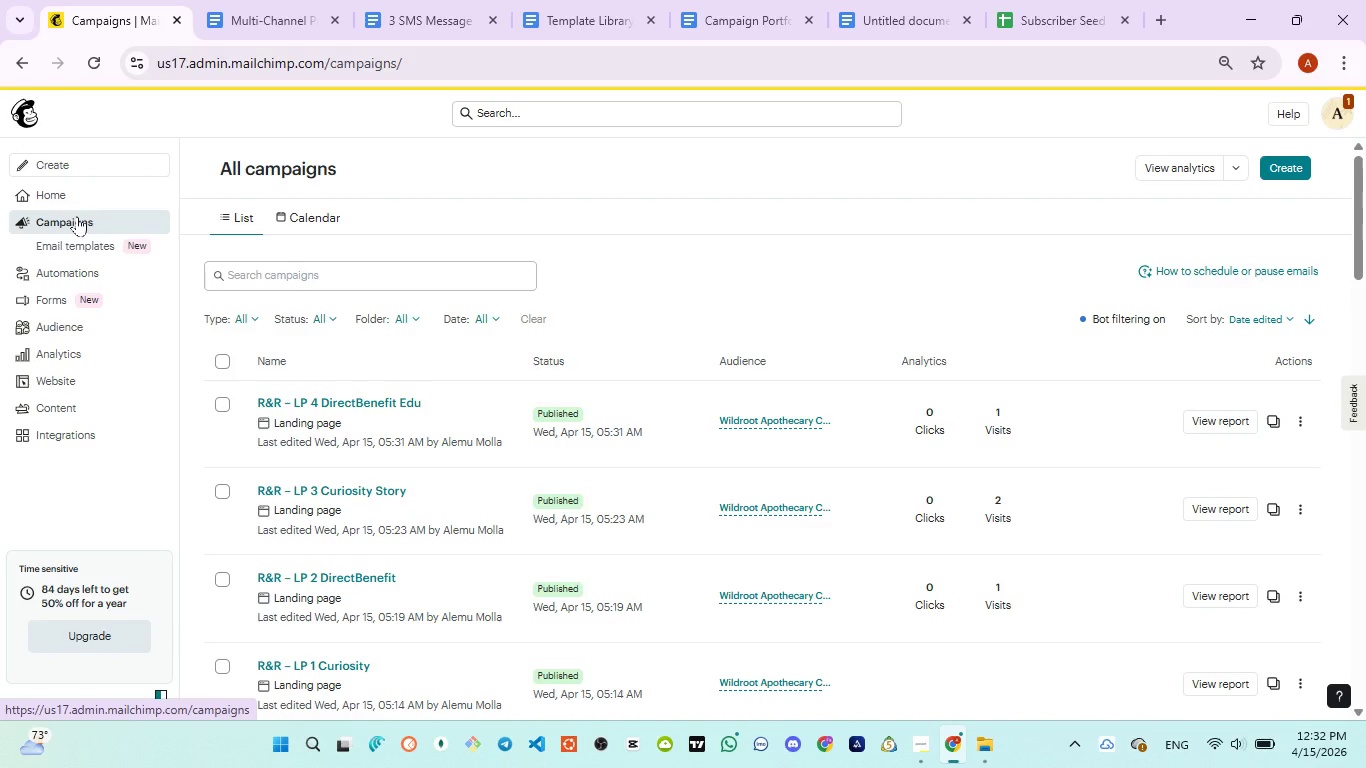 
wait(10.53)
 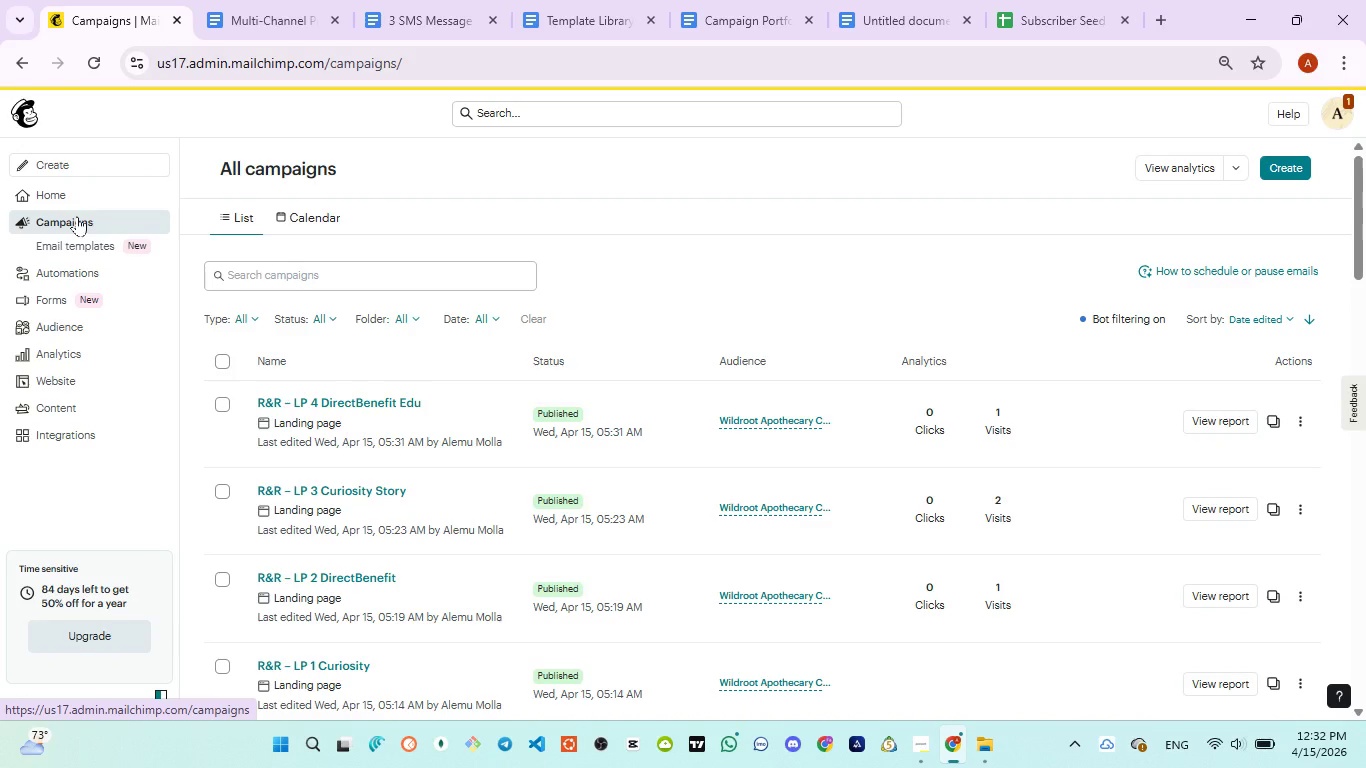 
left_click([1278, 175])
 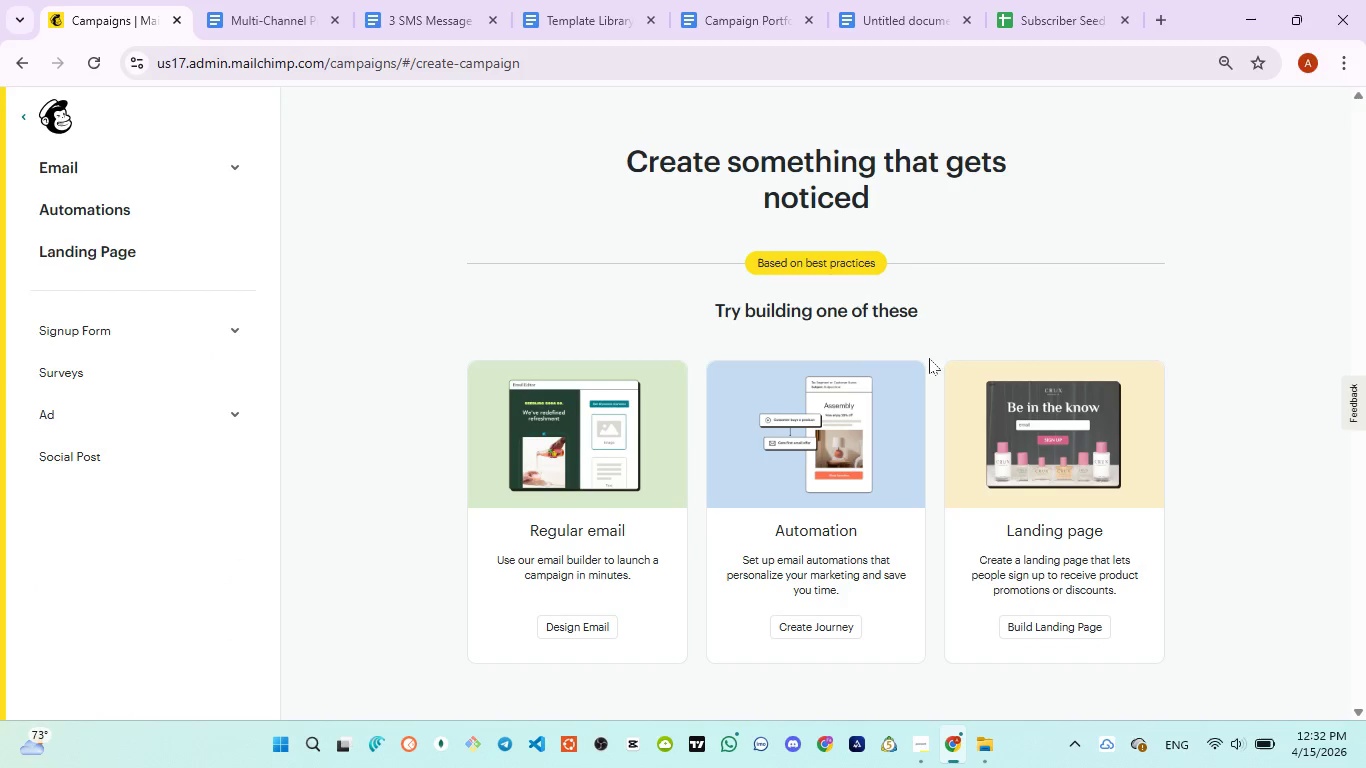 
left_click([76, 252])
 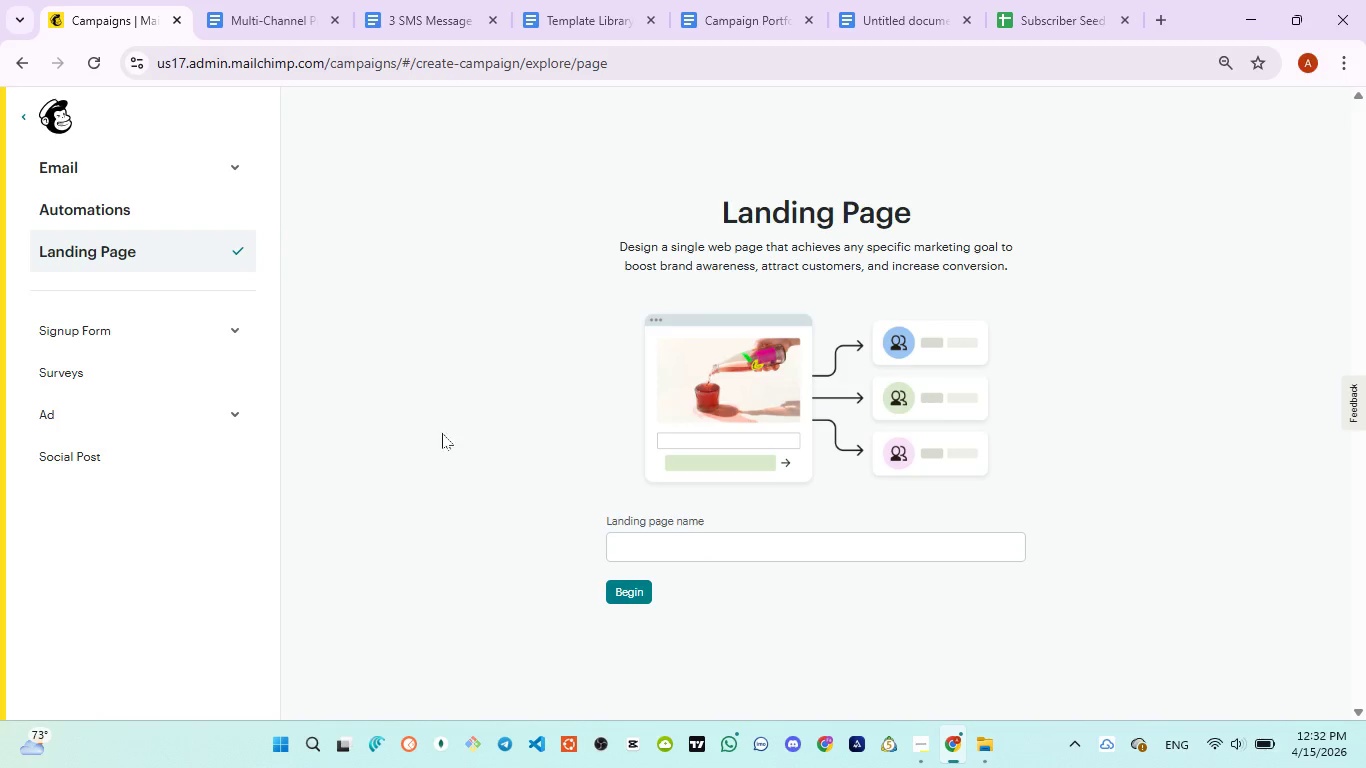 
left_click([667, 547])
 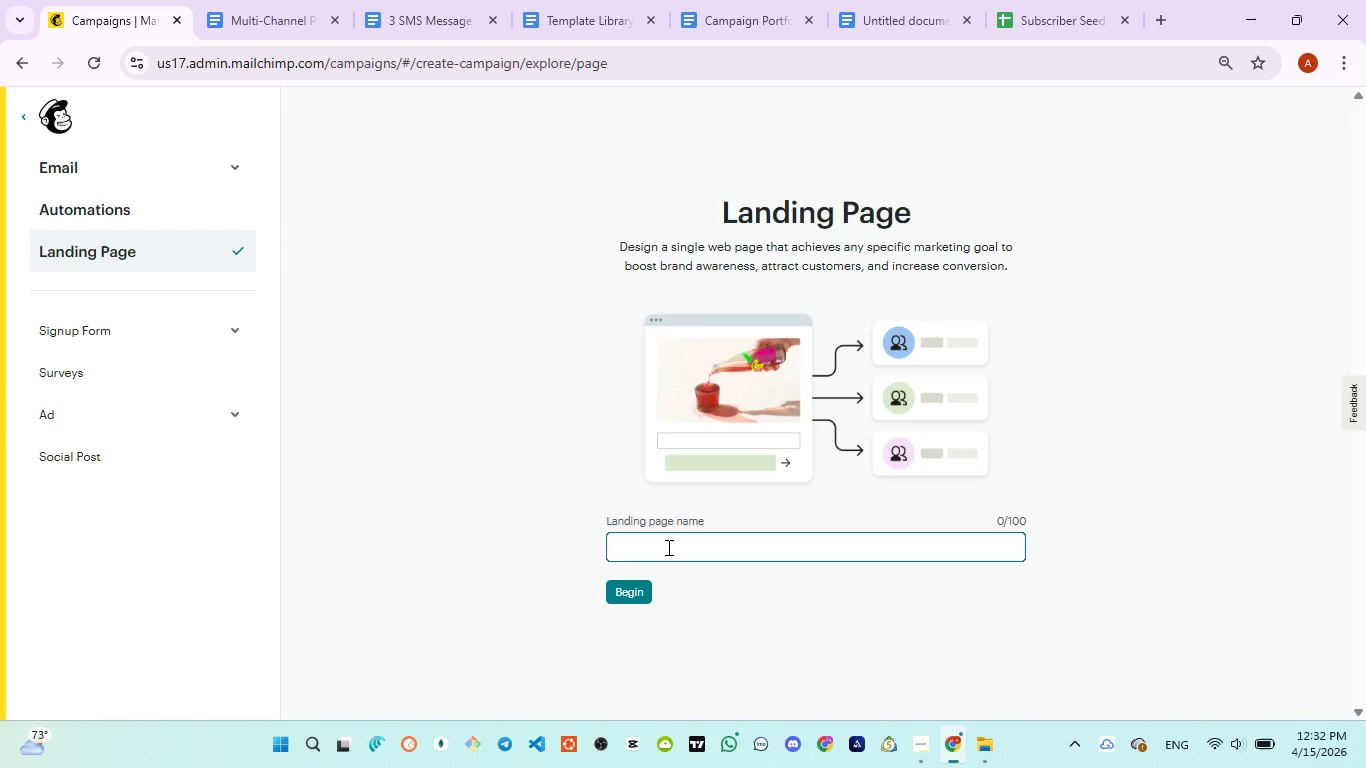 
key(Control+V)
 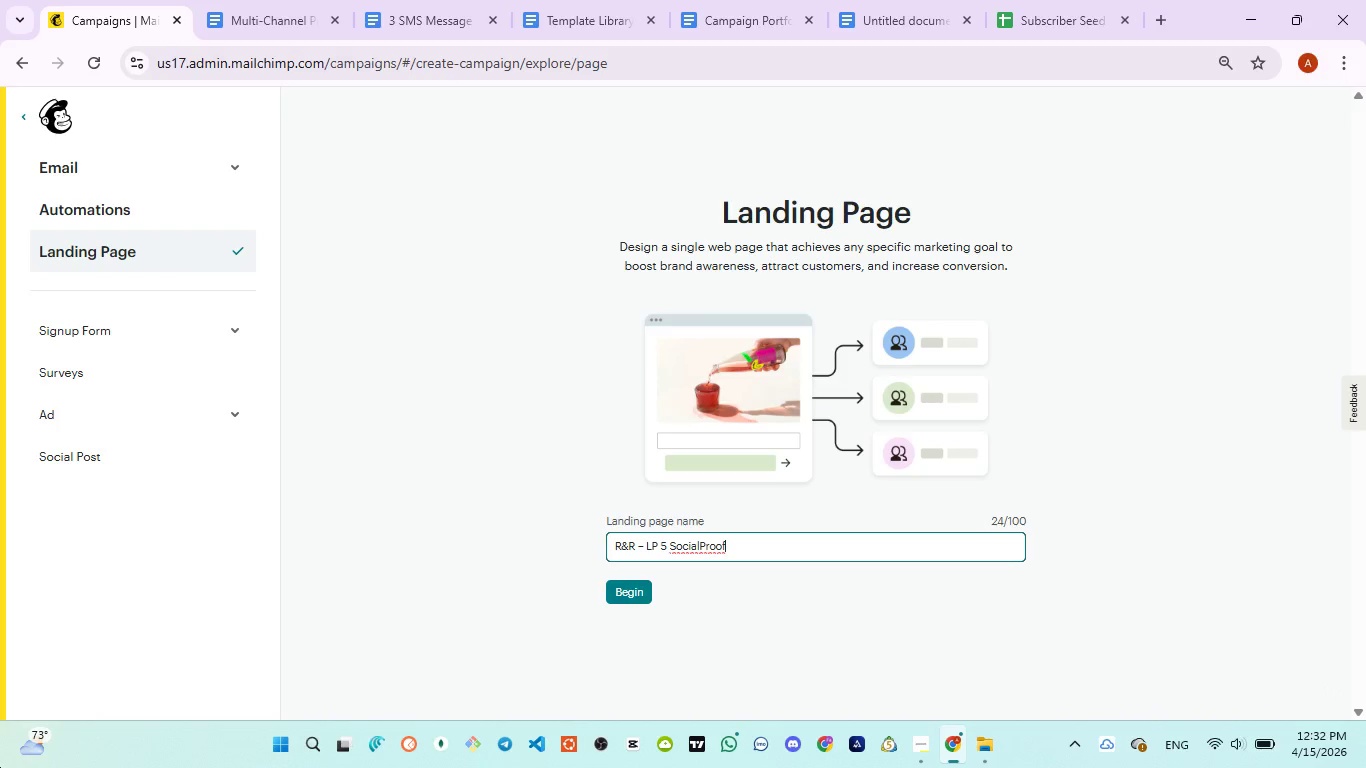 
wait(18.06)
 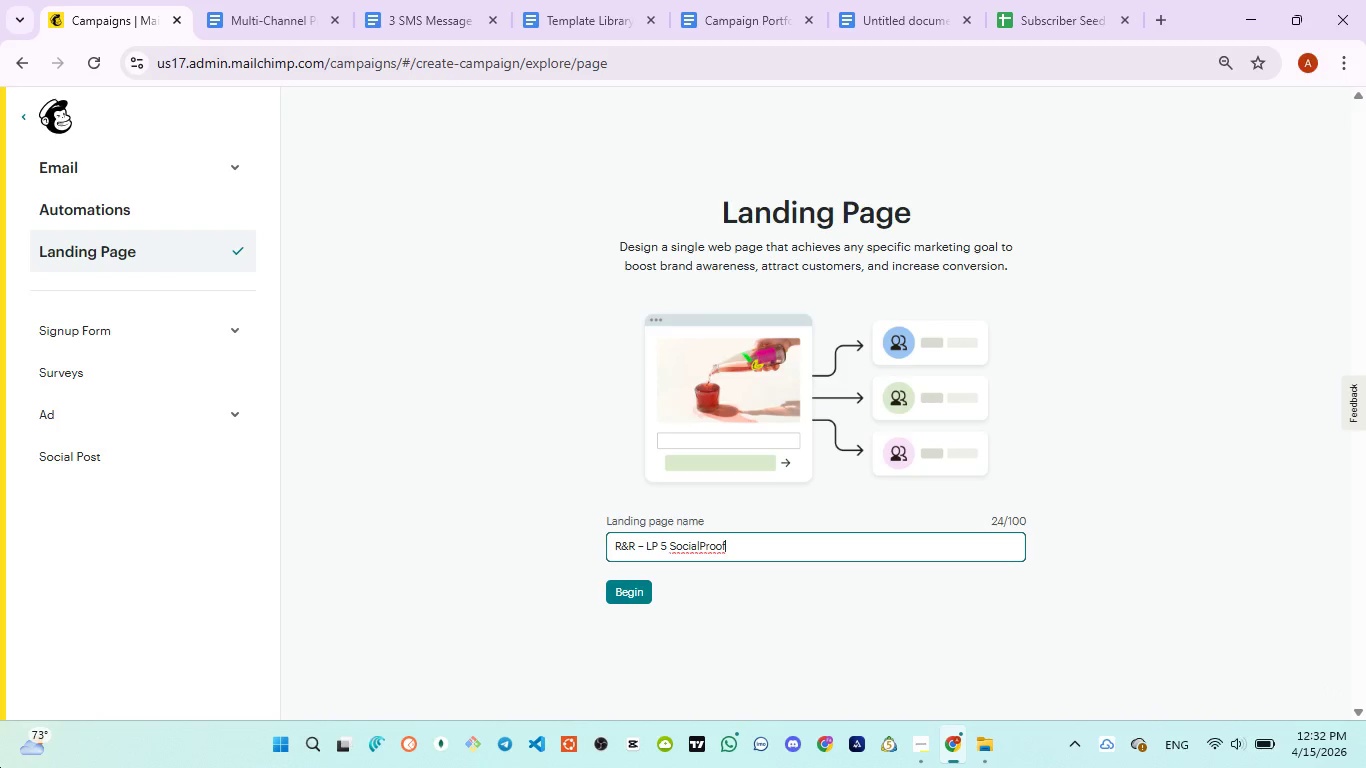 
left_click([638, 602])
 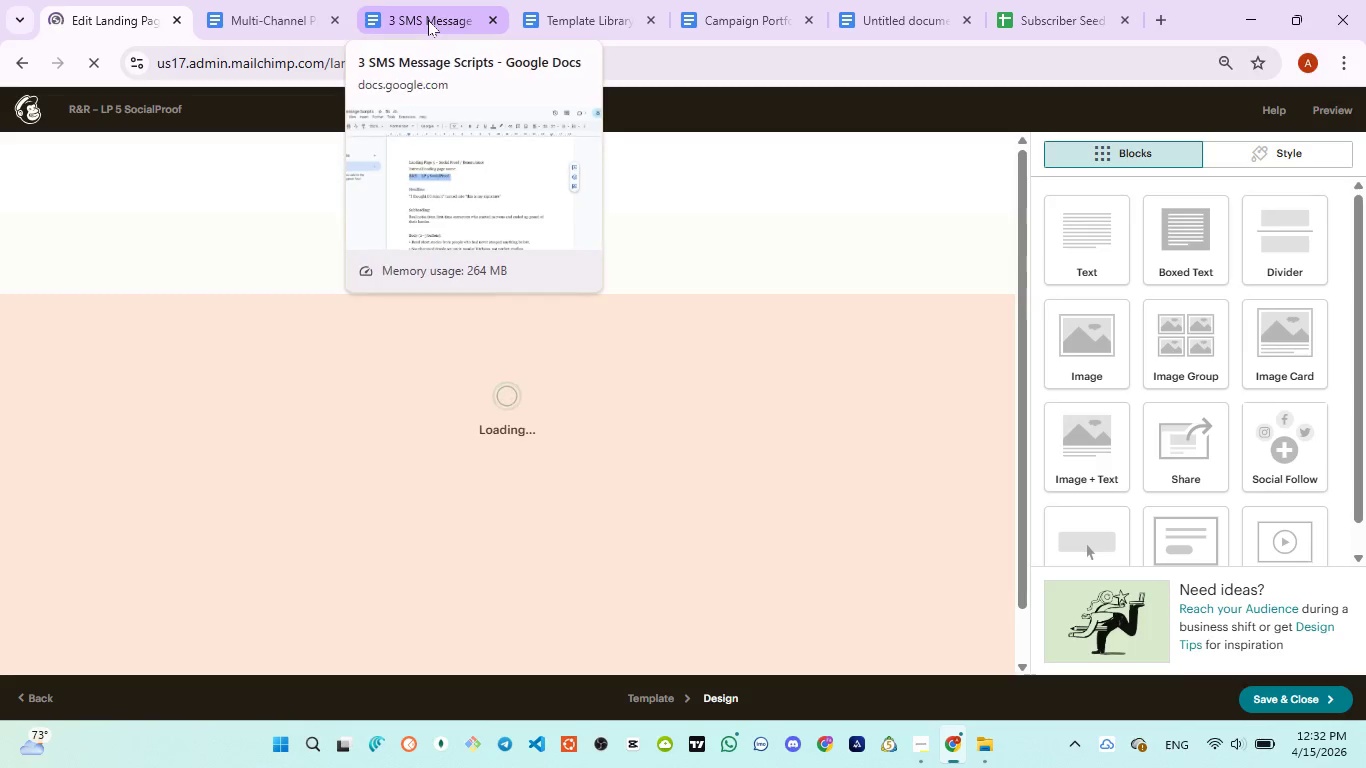 
wait(21.05)
 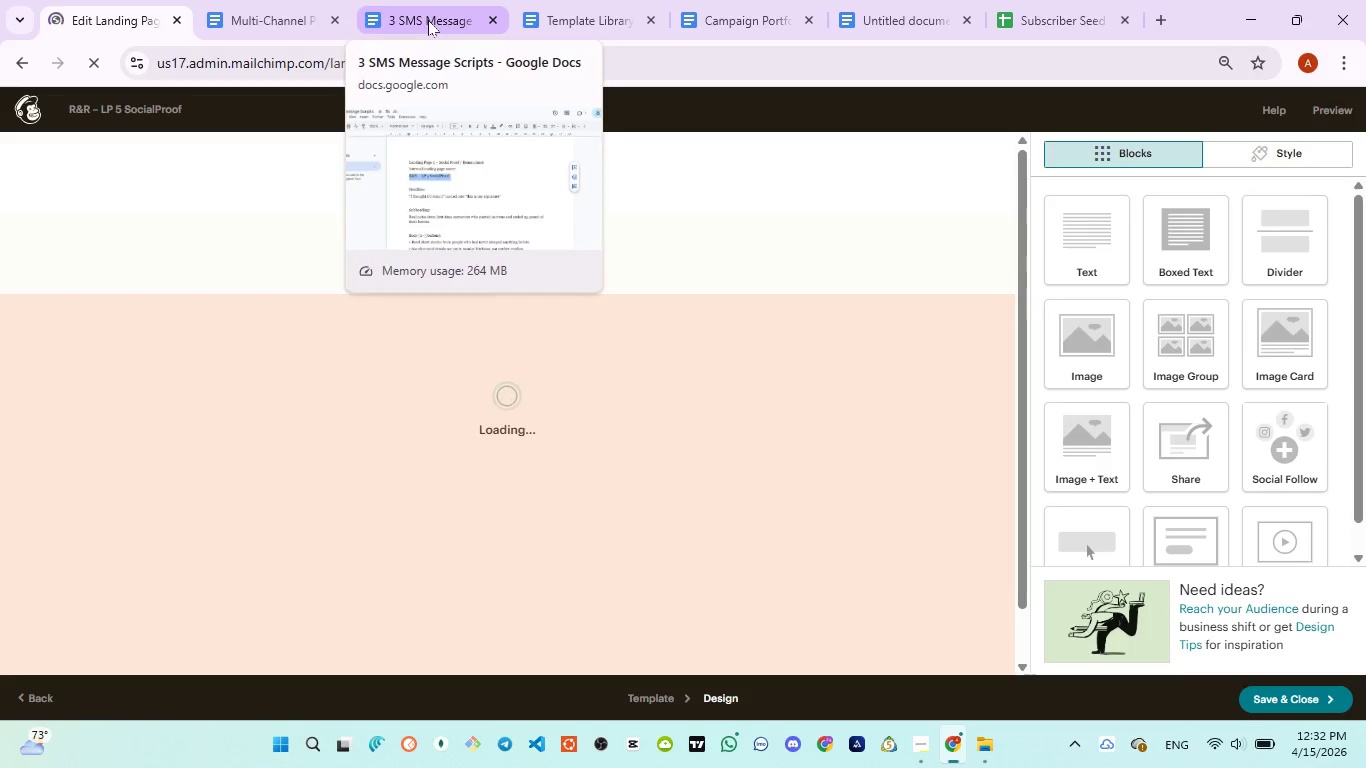 
left_click([428, 20])
 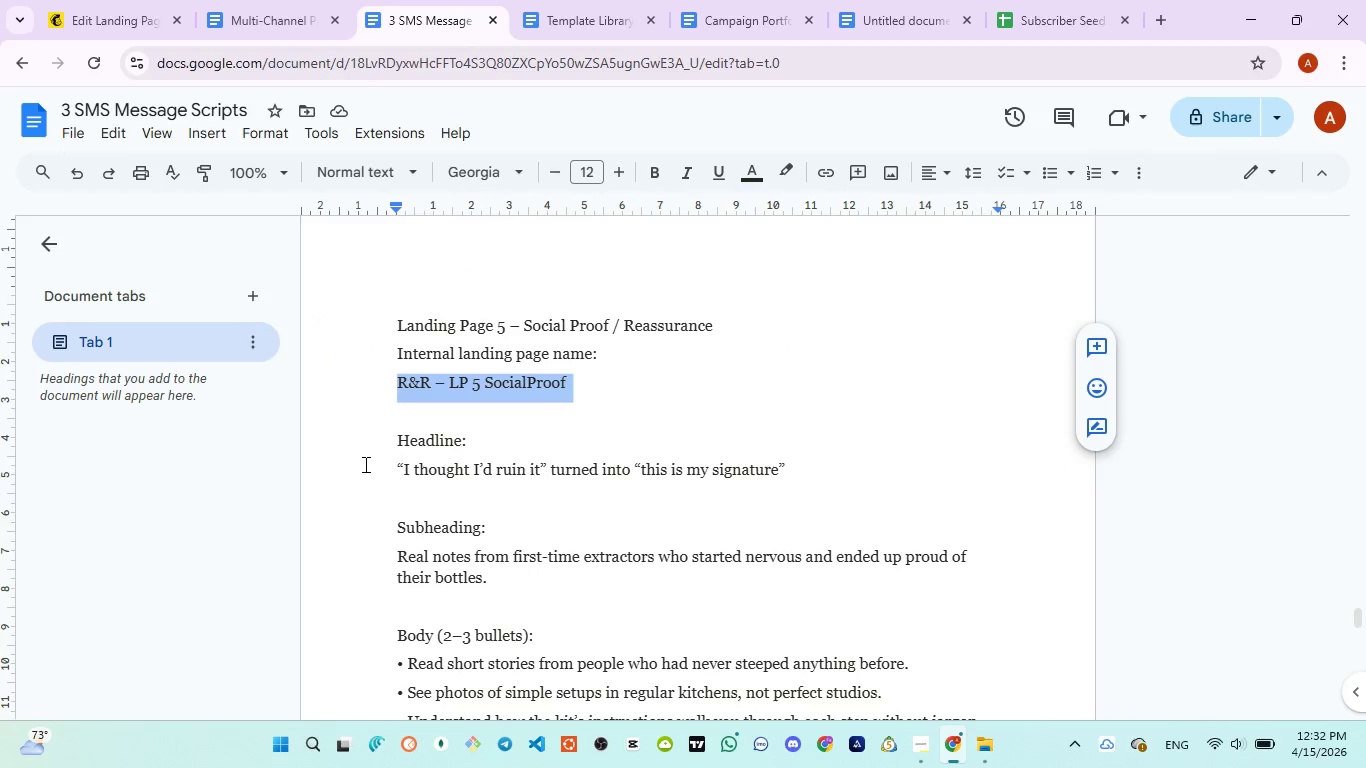 
left_click_drag(start_coordinate=[396, 467], to_coordinate=[792, 470])
 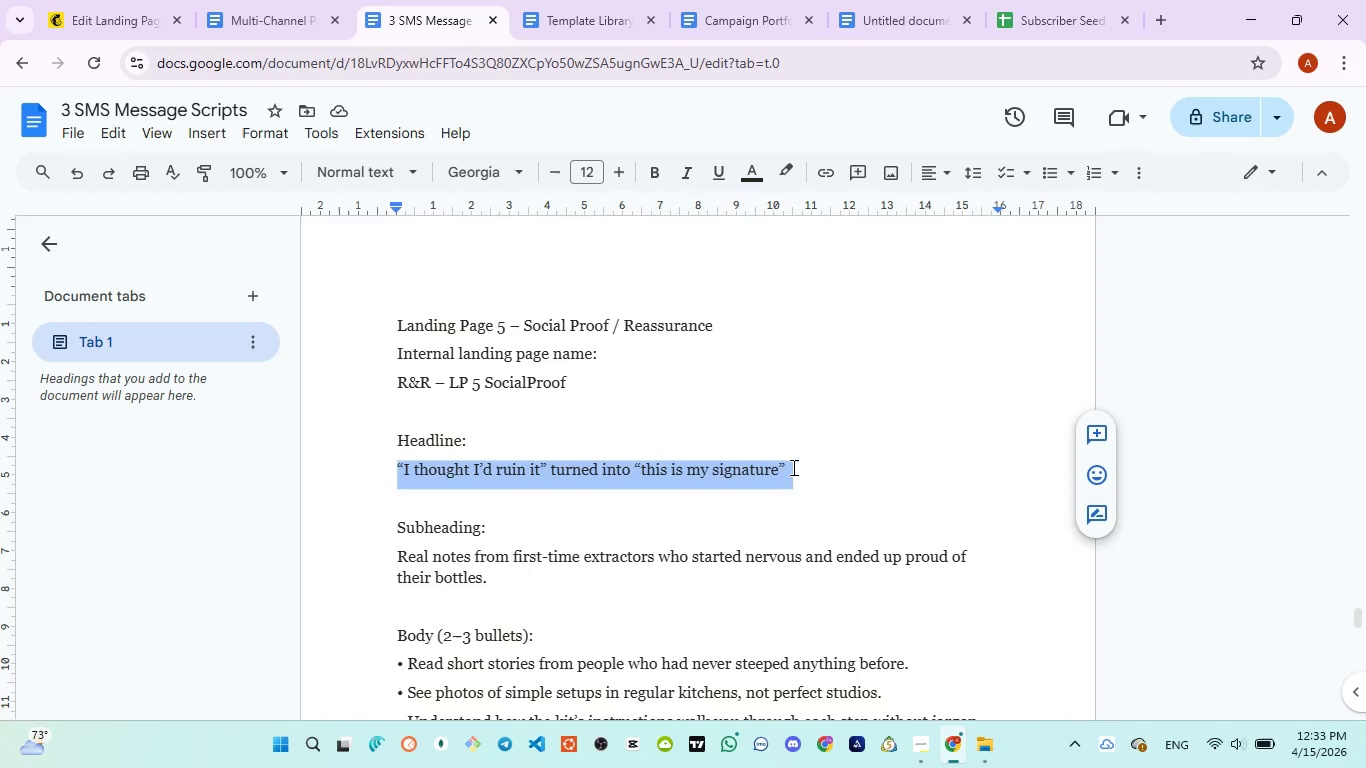 
key(Control+C)
 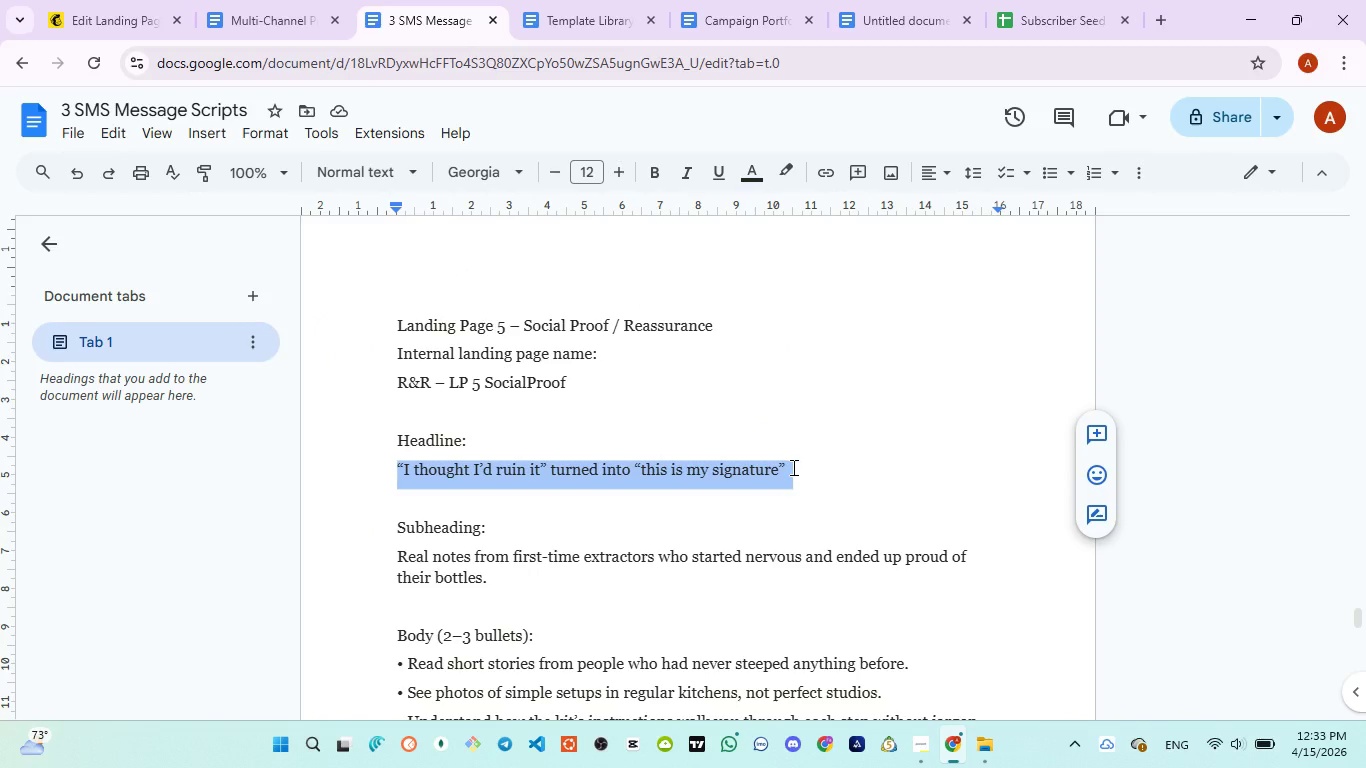 
wait(9.95)
 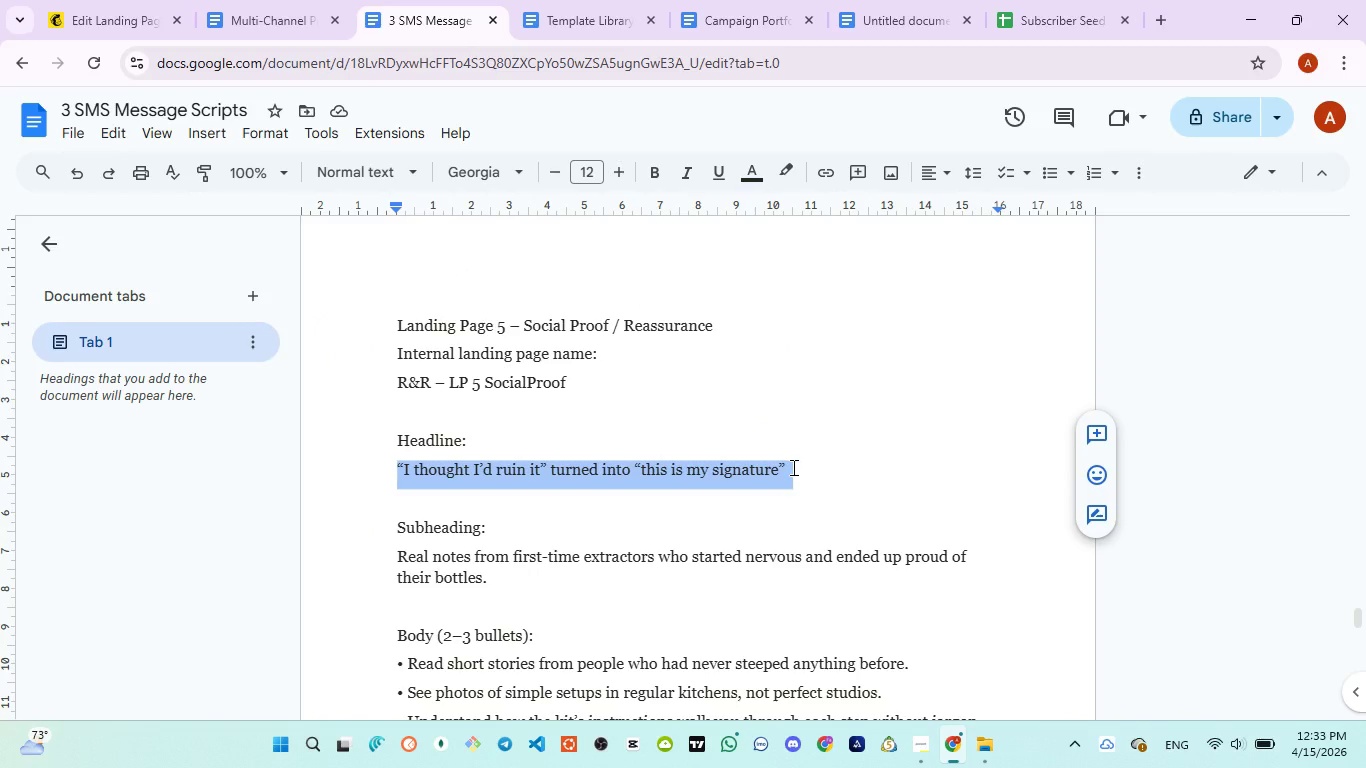 
left_click([844, 184])
 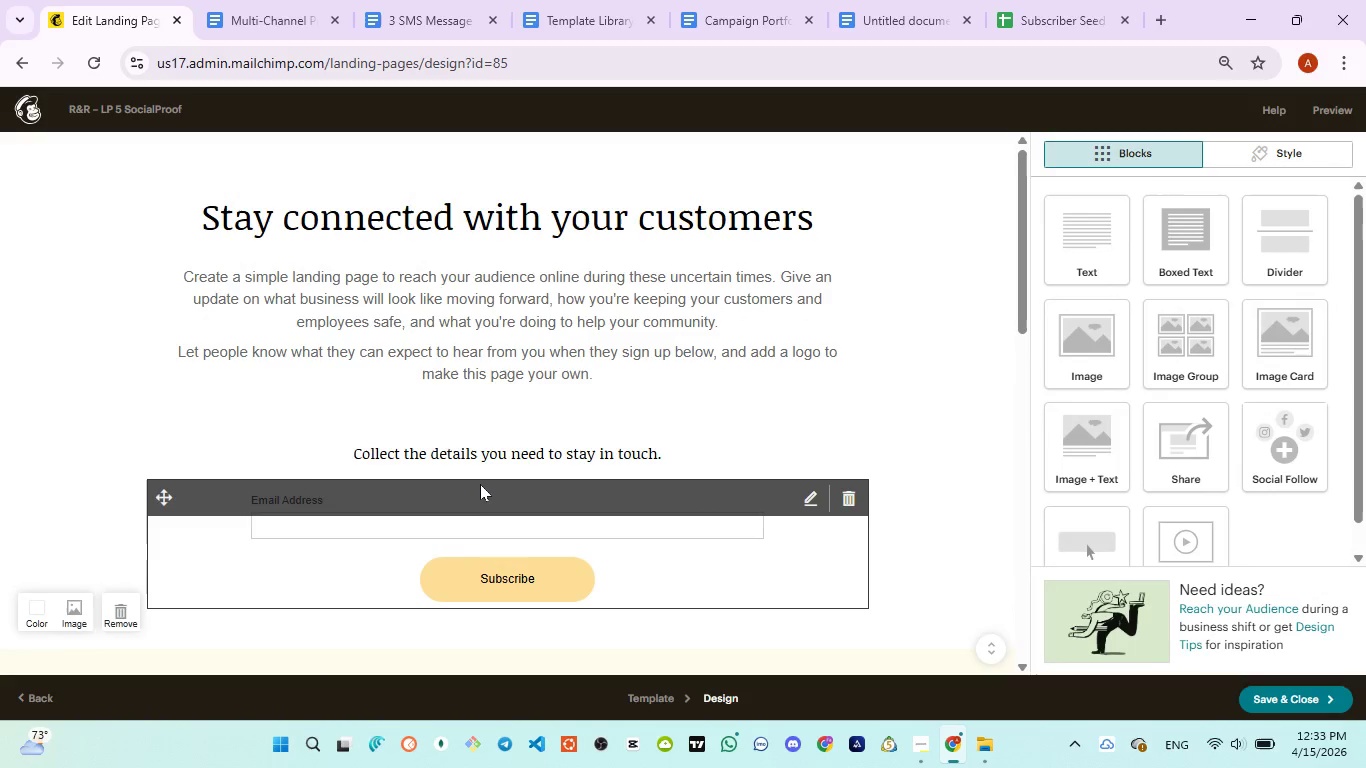 
left_click([580, 232])
 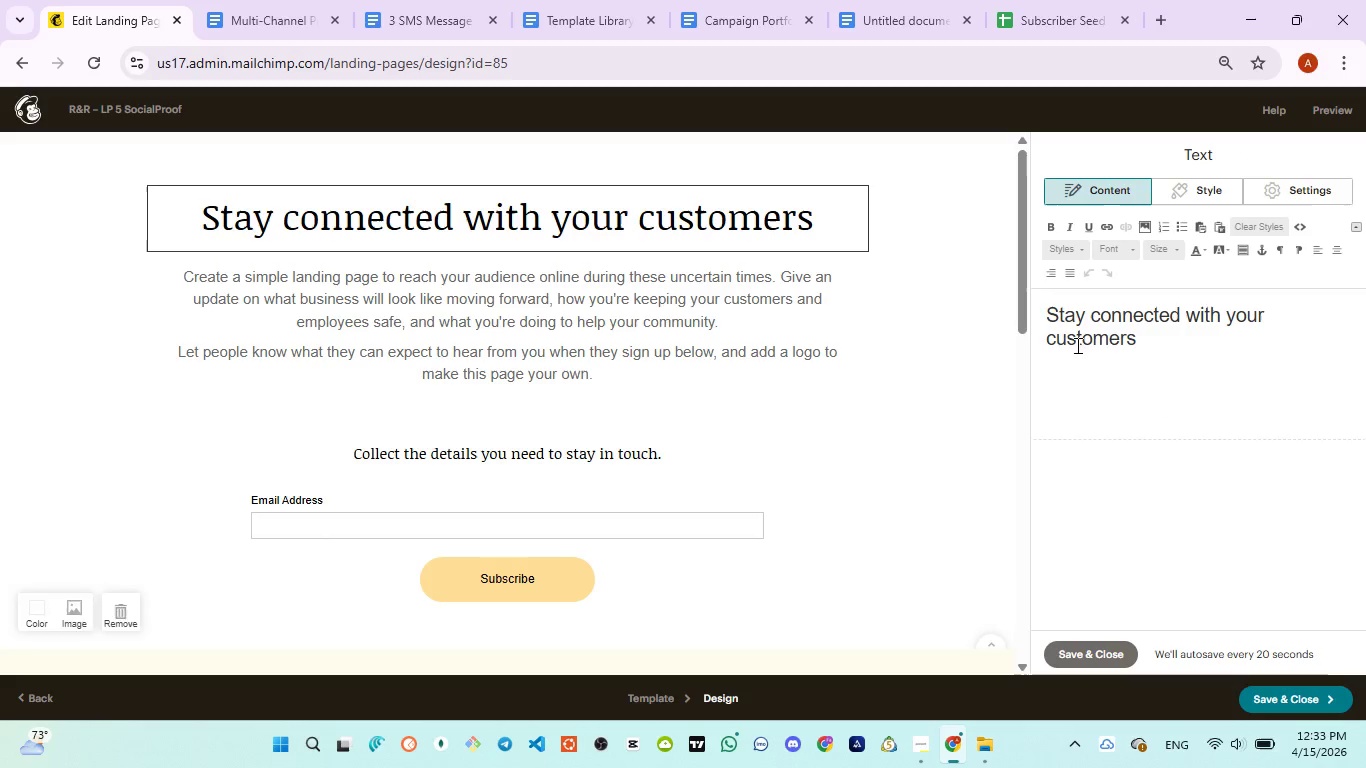 
left_click([1095, 344])
 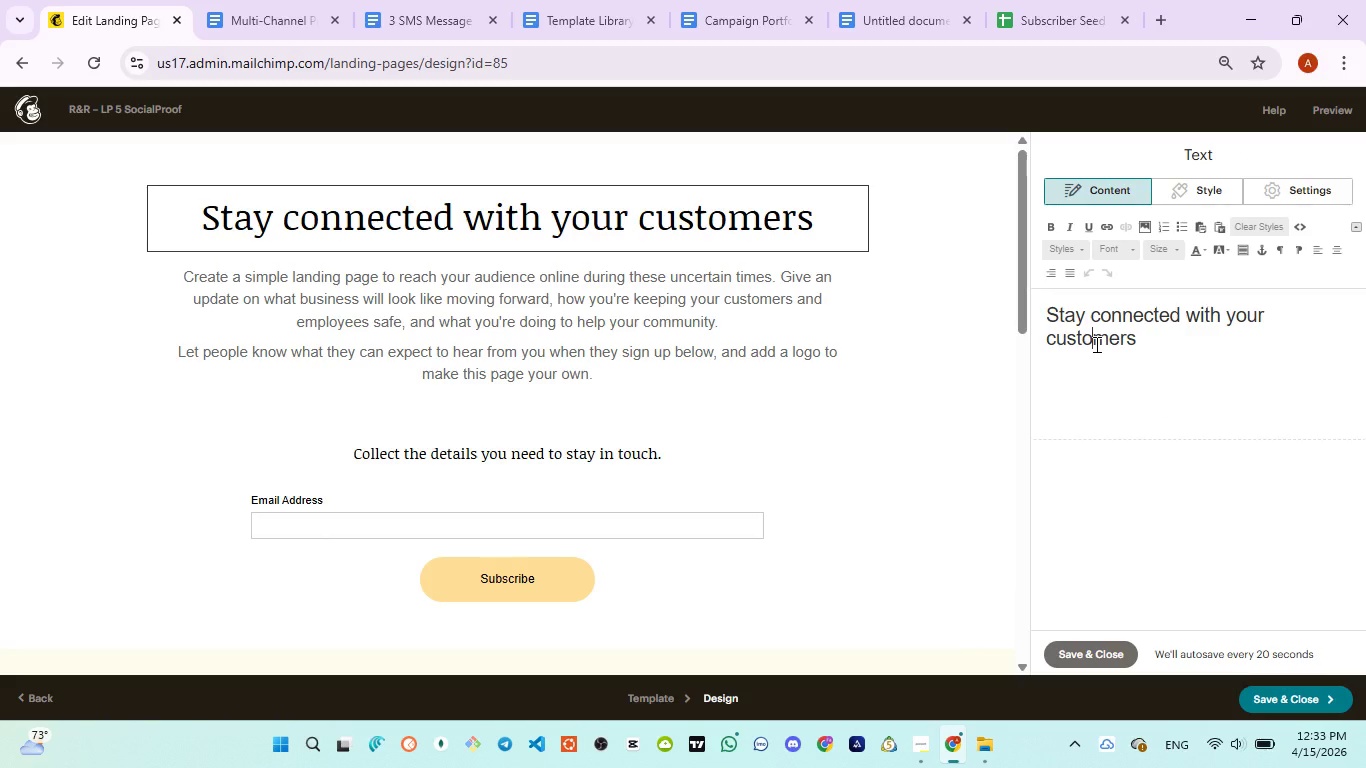 
key(Control+A)
 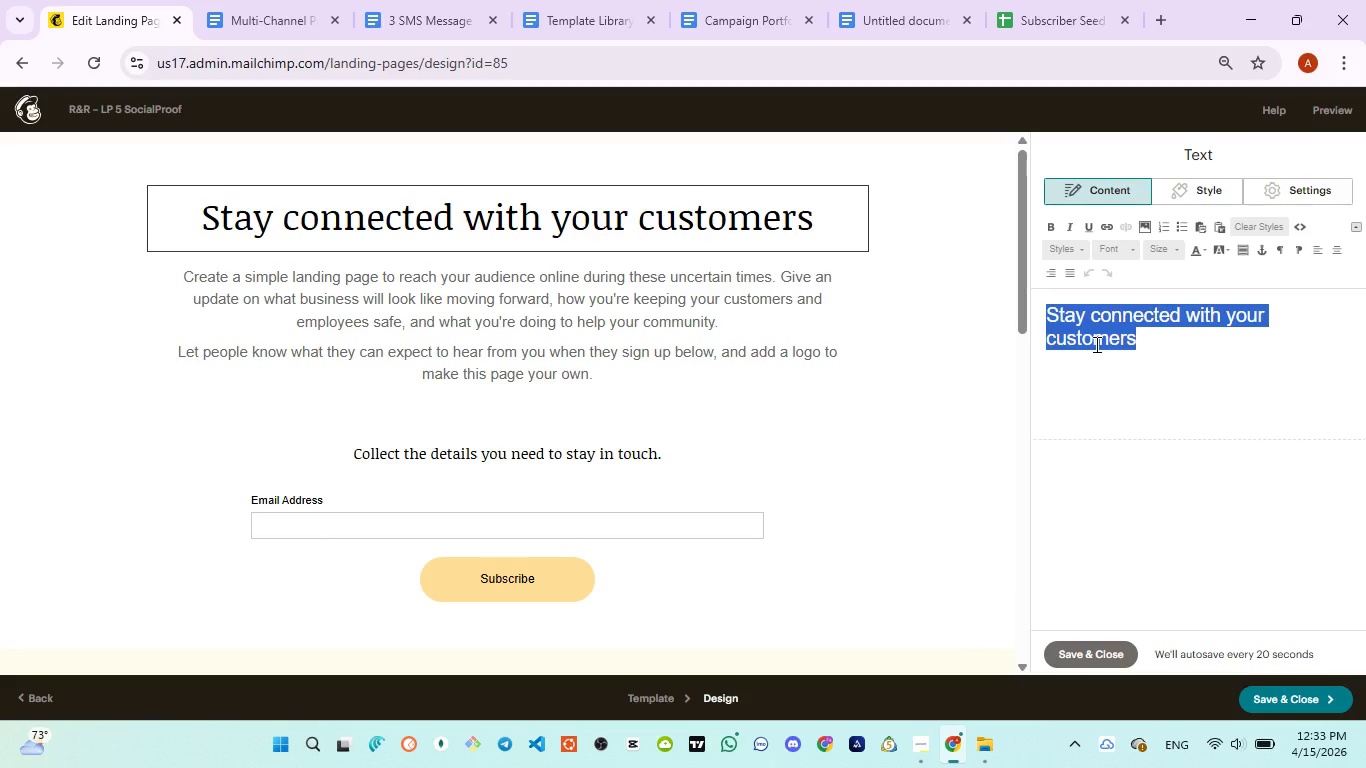 
key(Control+V)
 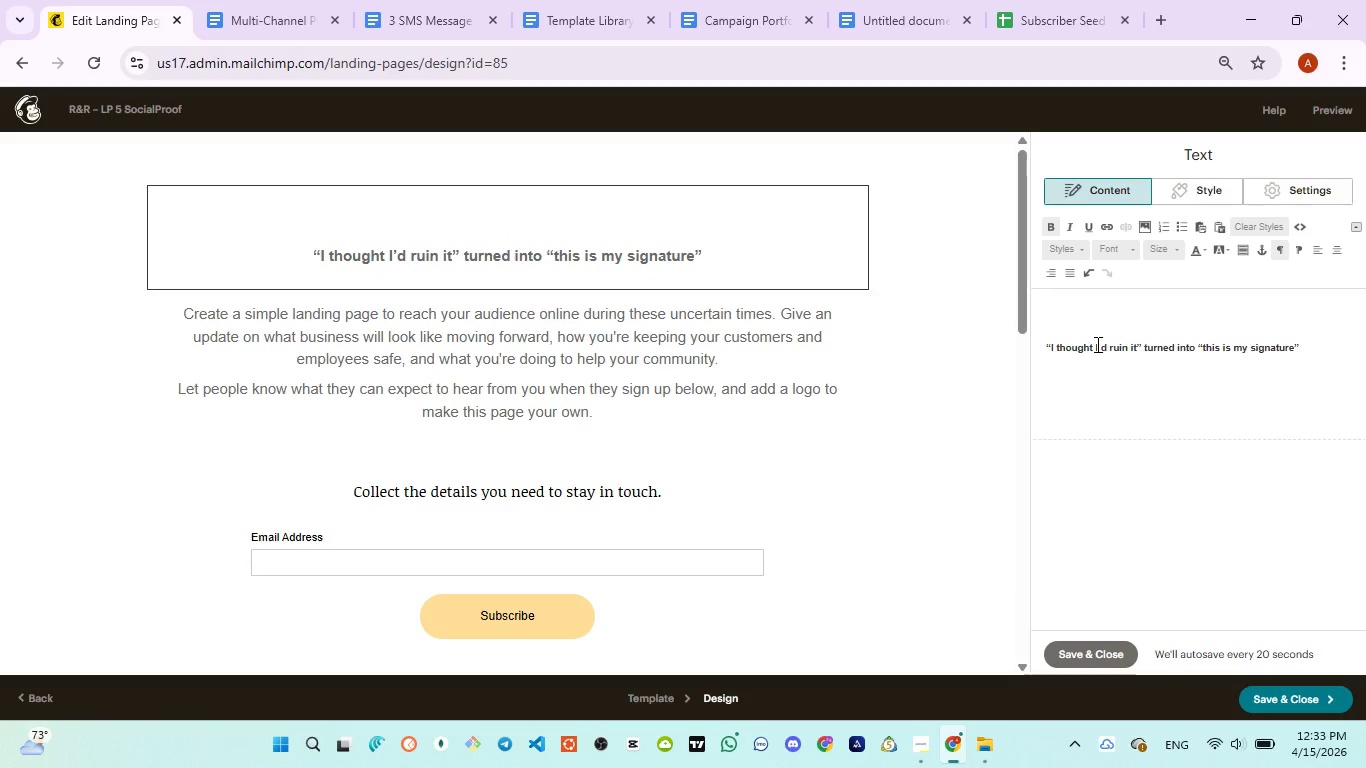 
key(Control+A)
 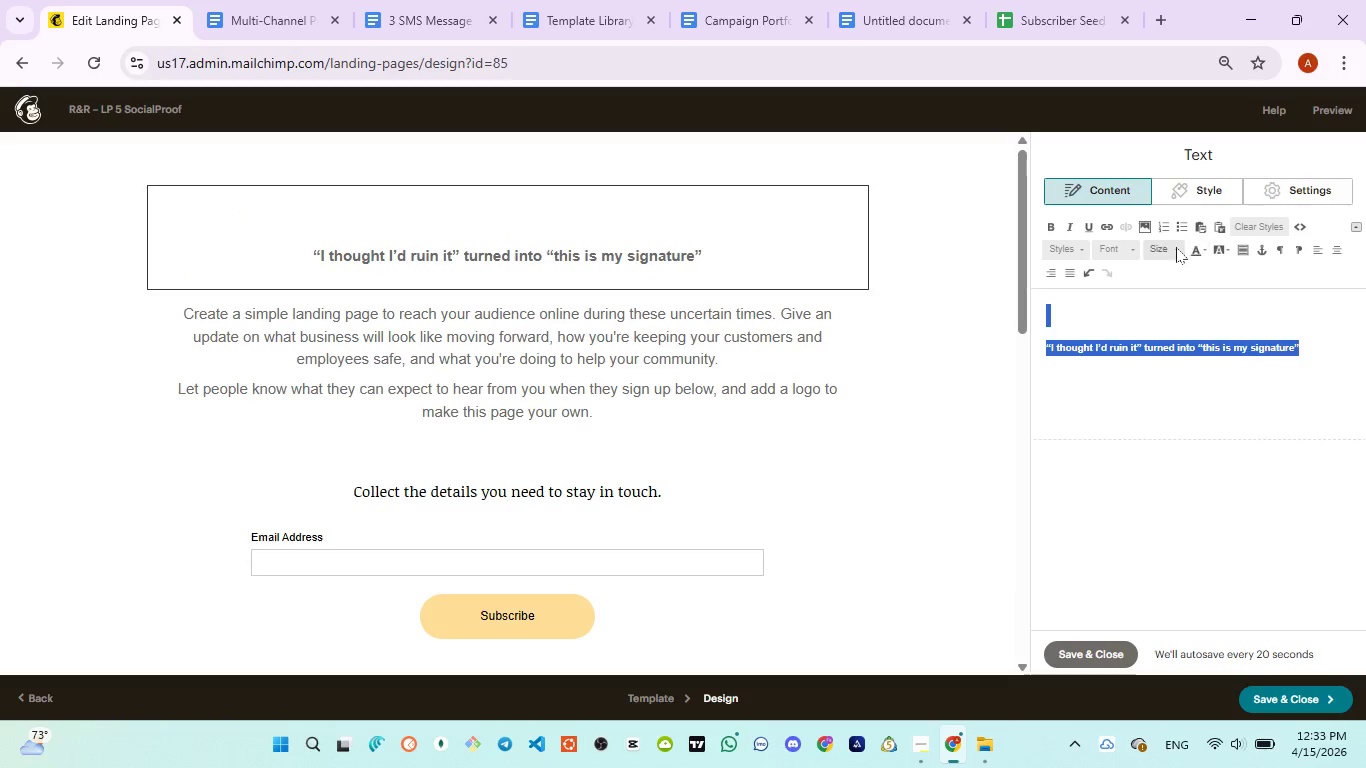 
left_click([1168, 244])
 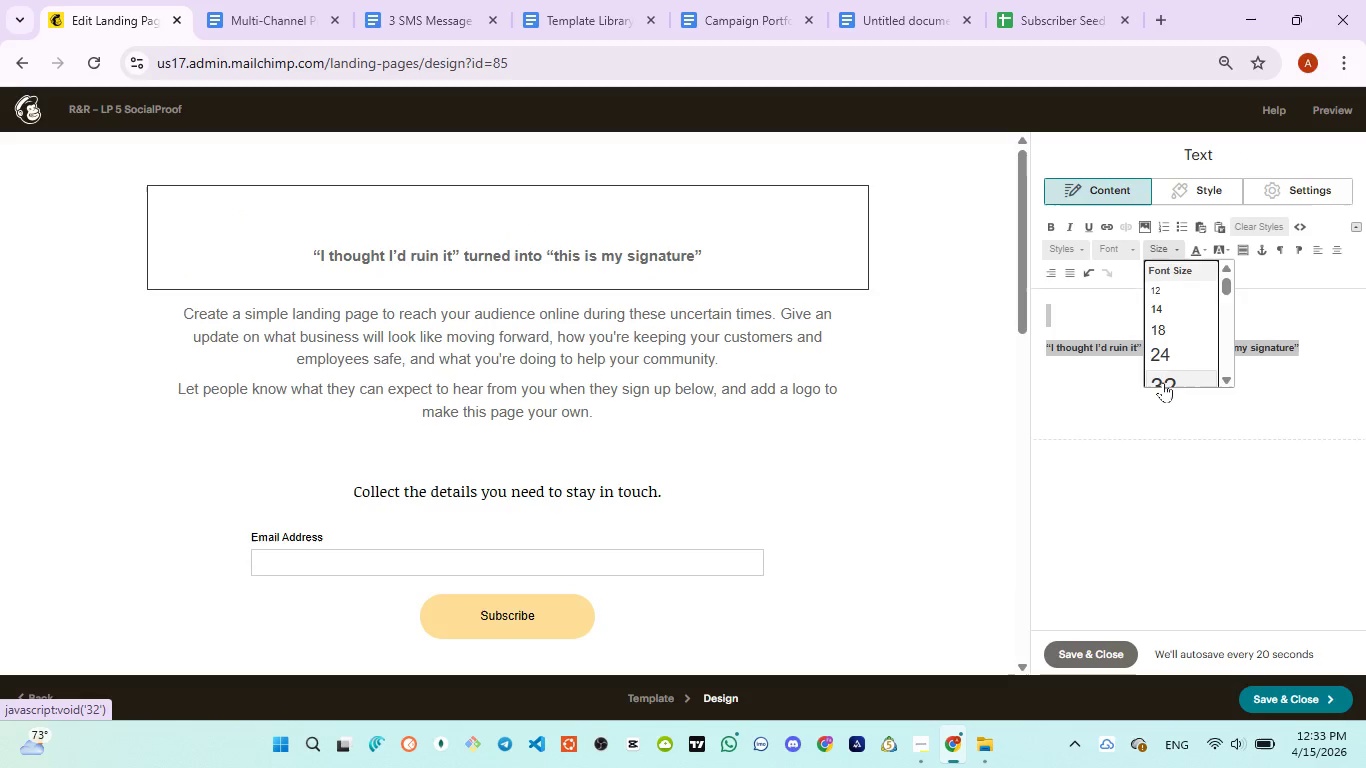 
left_click([1163, 380])
 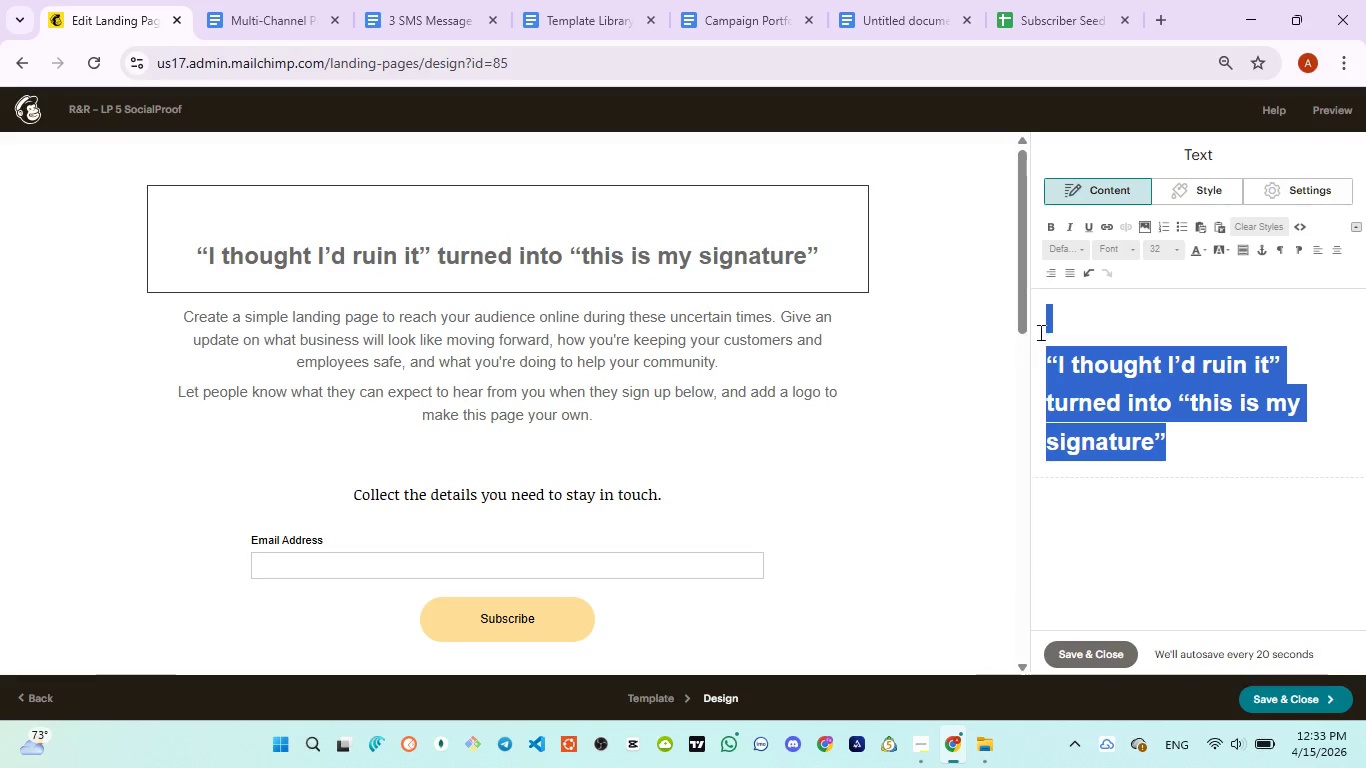 
left_click([1053, 332])
 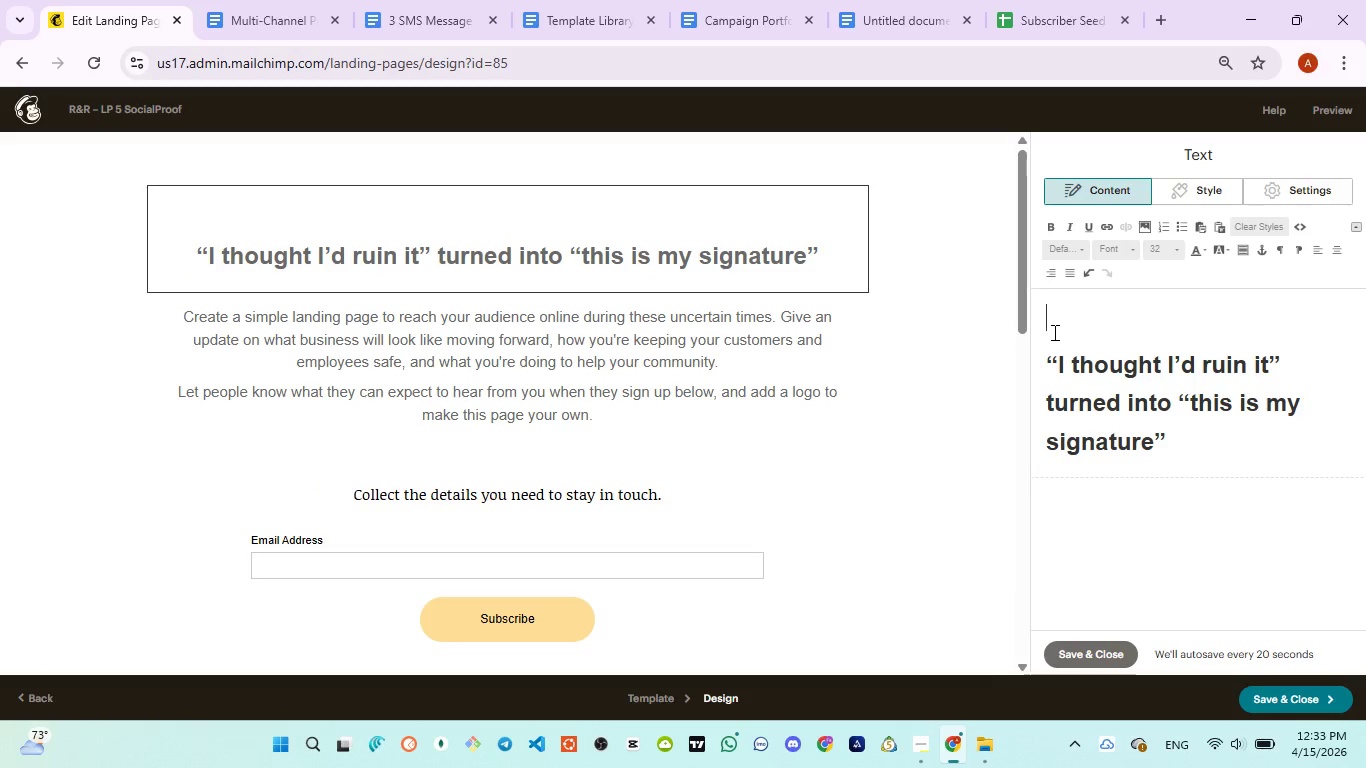 
key(ArrowDown)
 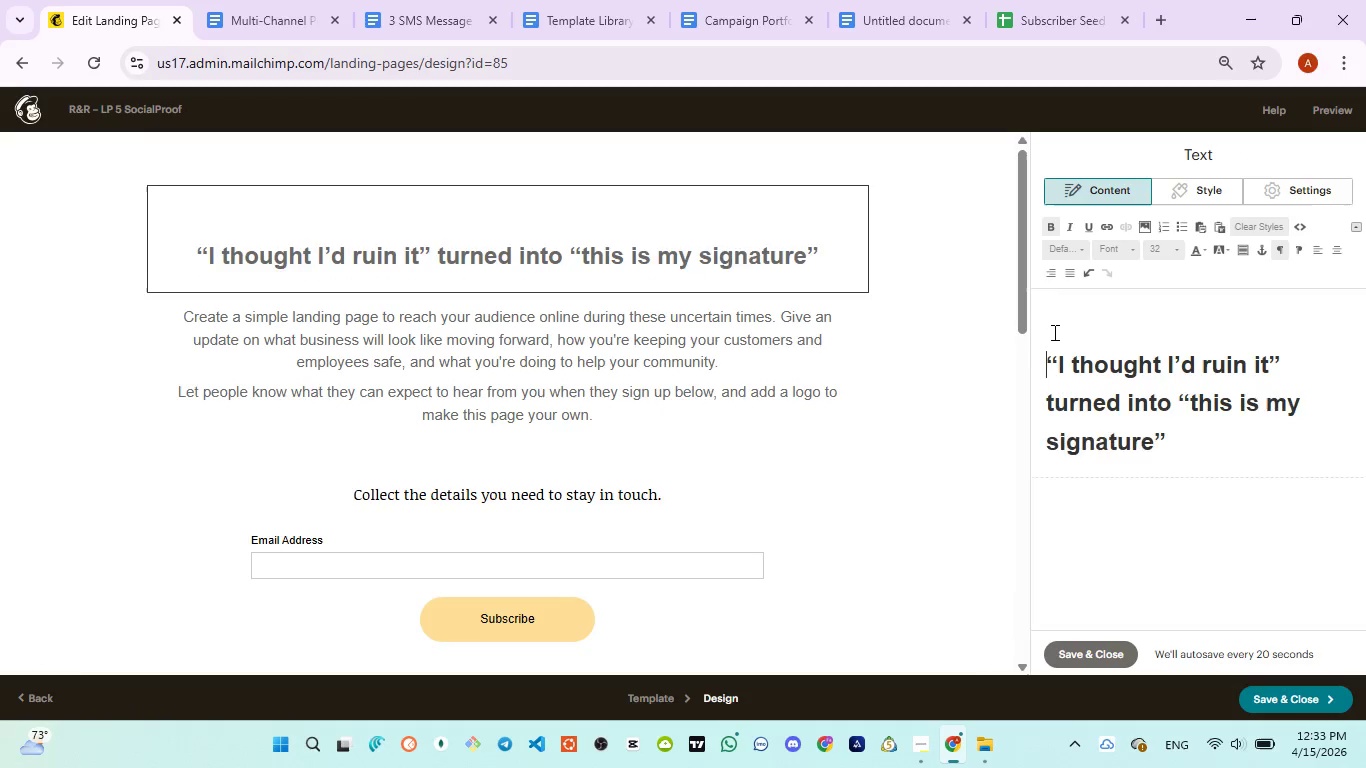 
key(Backspace)
 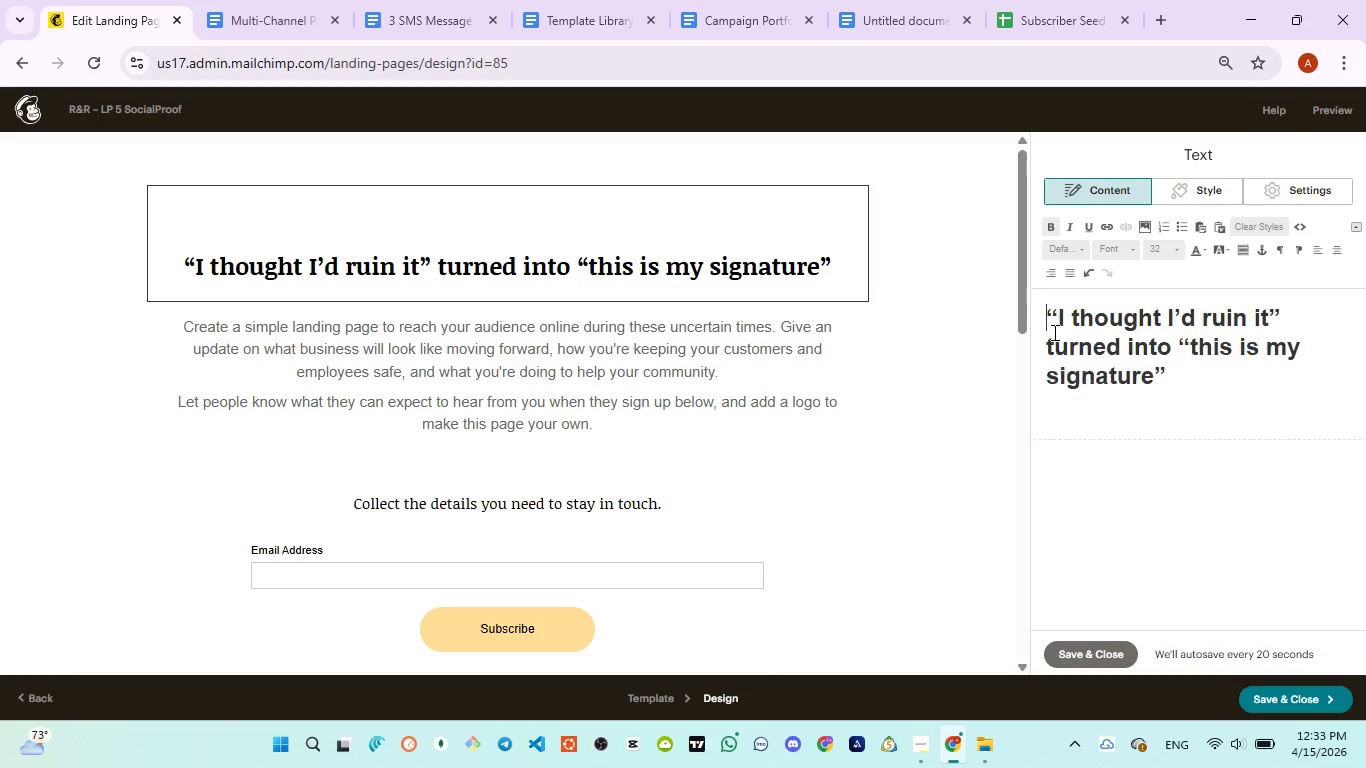 
key(Backspace)
 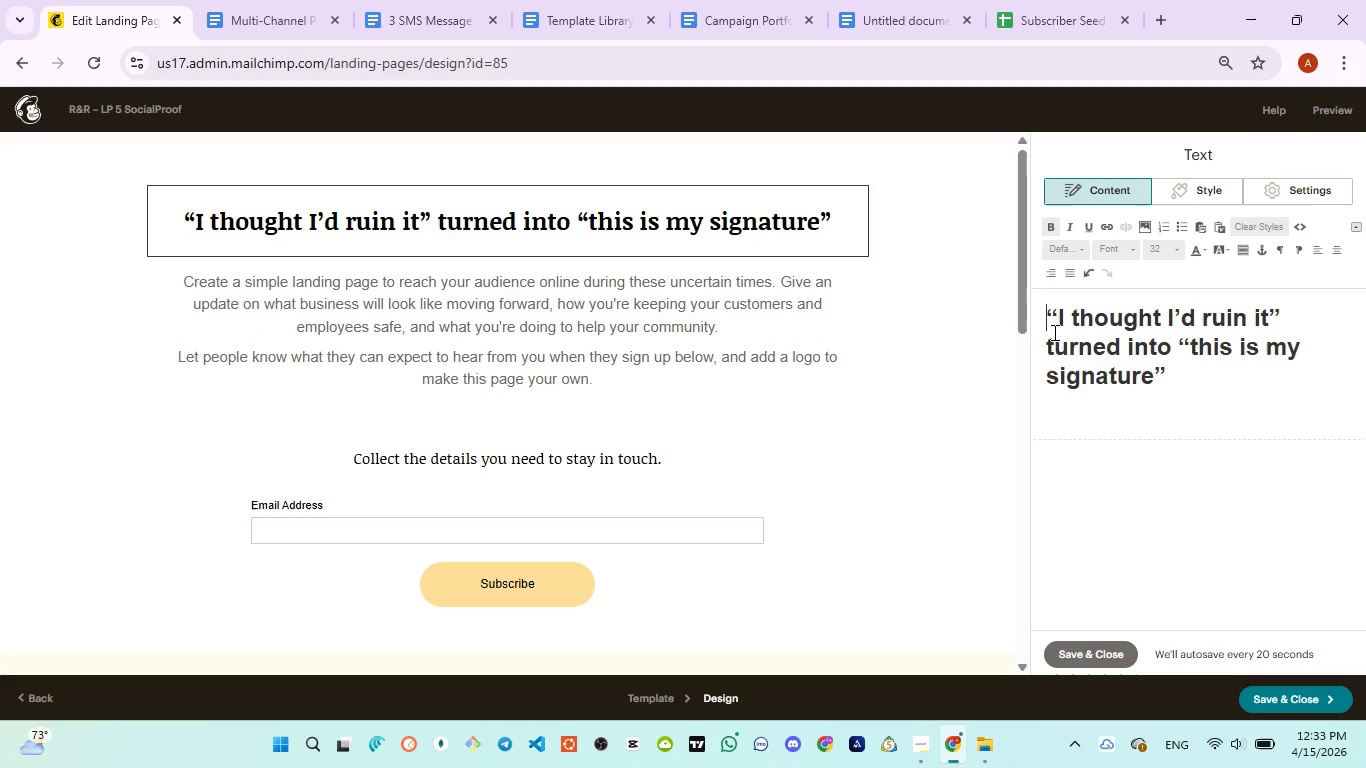 
key(Backspace)
 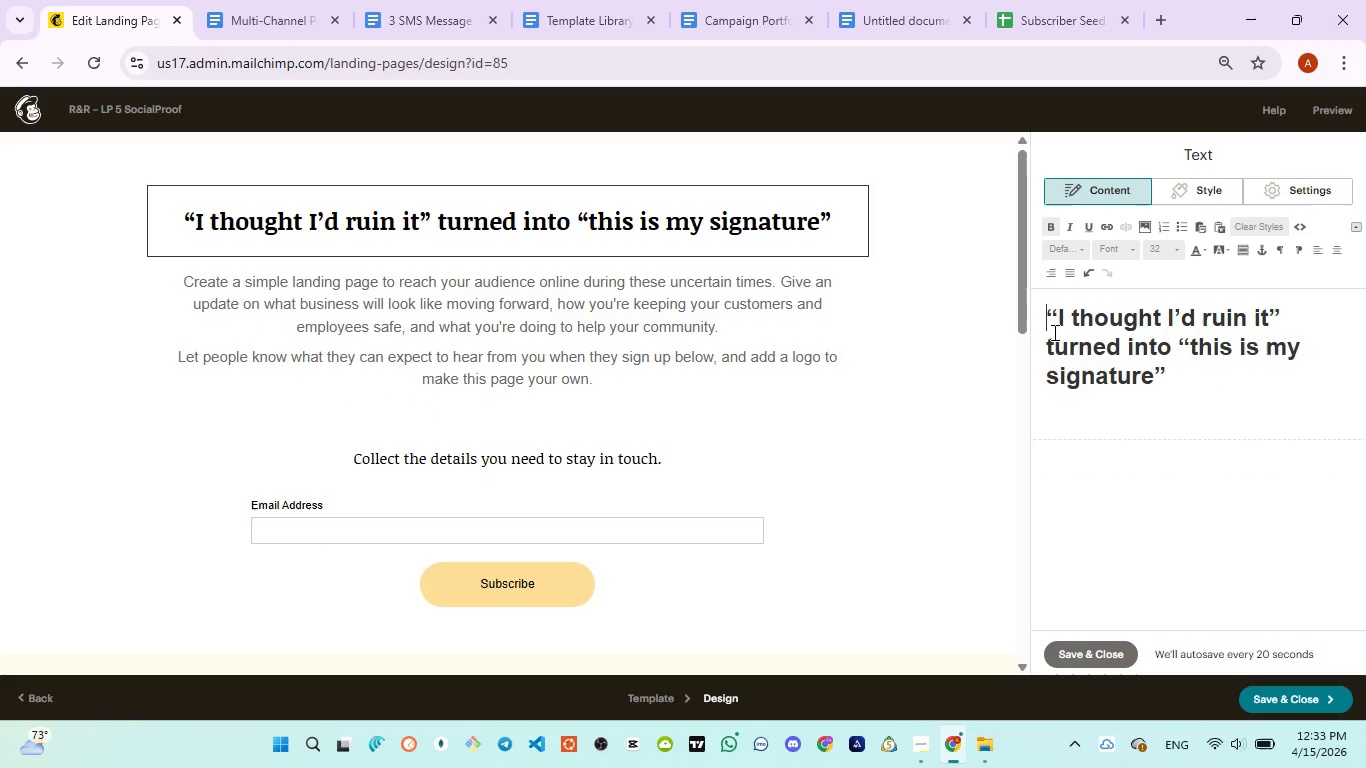 
key(Backspace)
 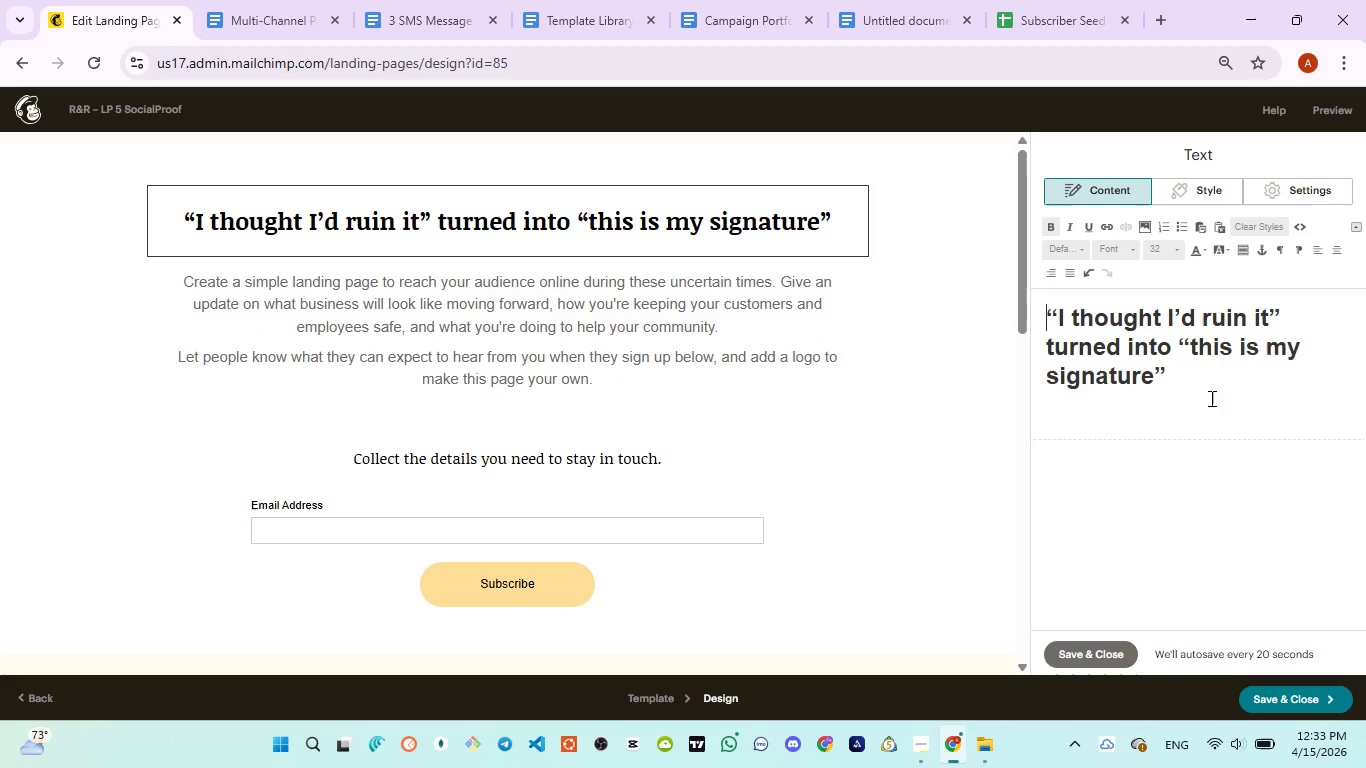 
left_click([1187, 394])
 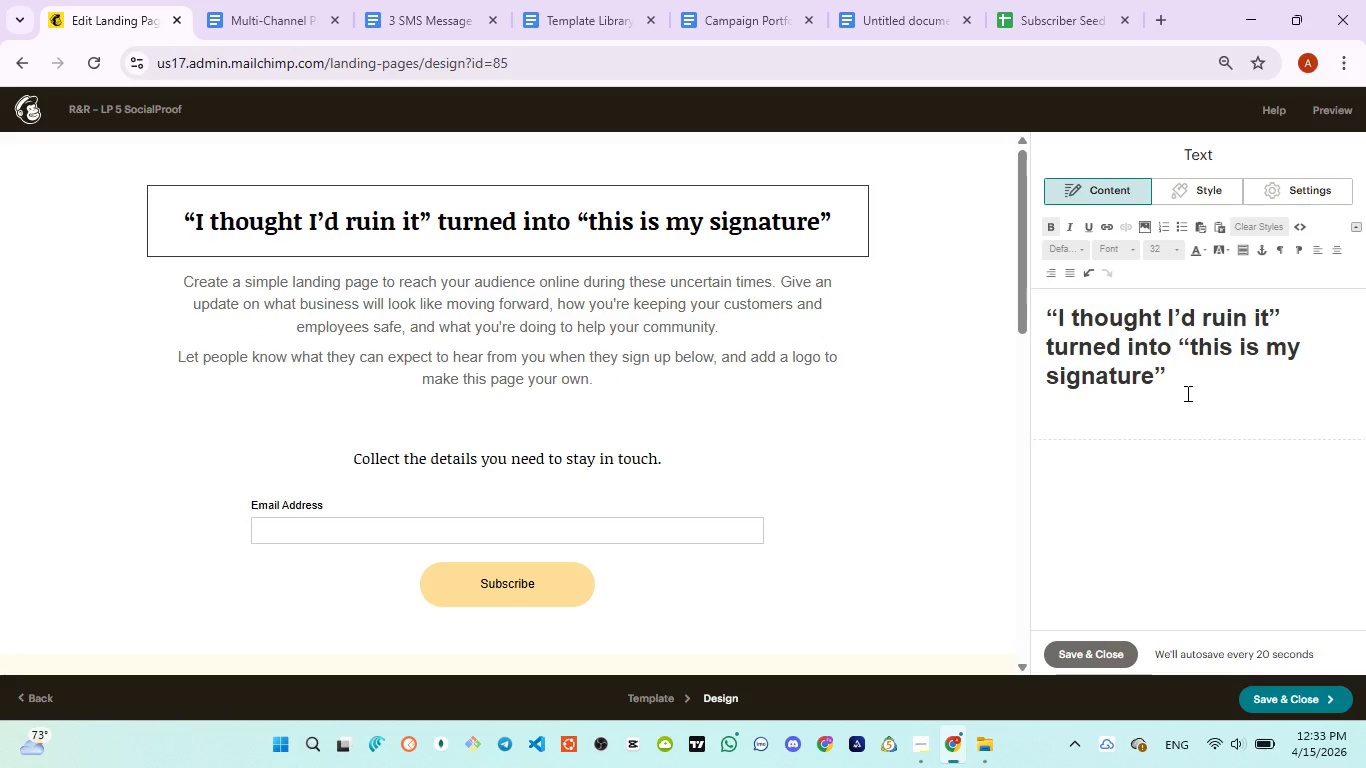 
key(Enter)
 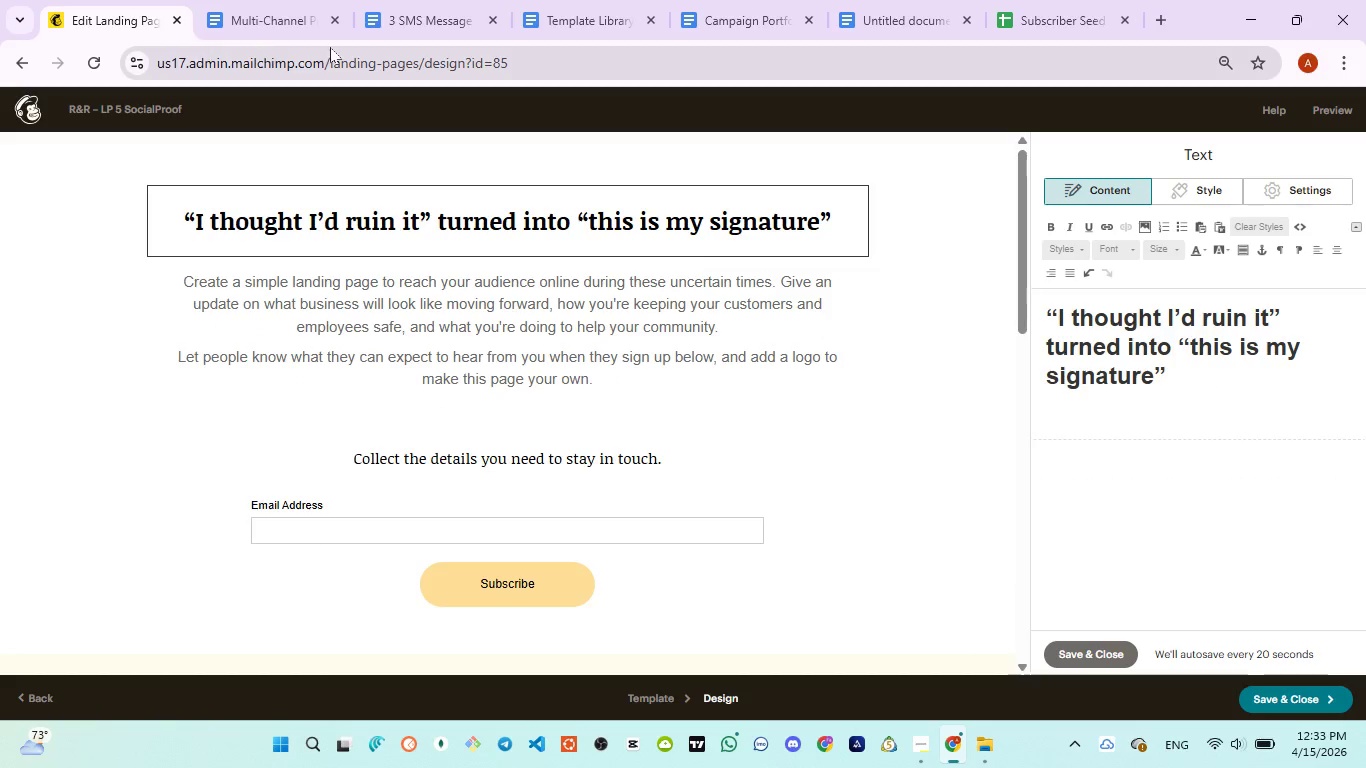 
left_click([394, 10])
 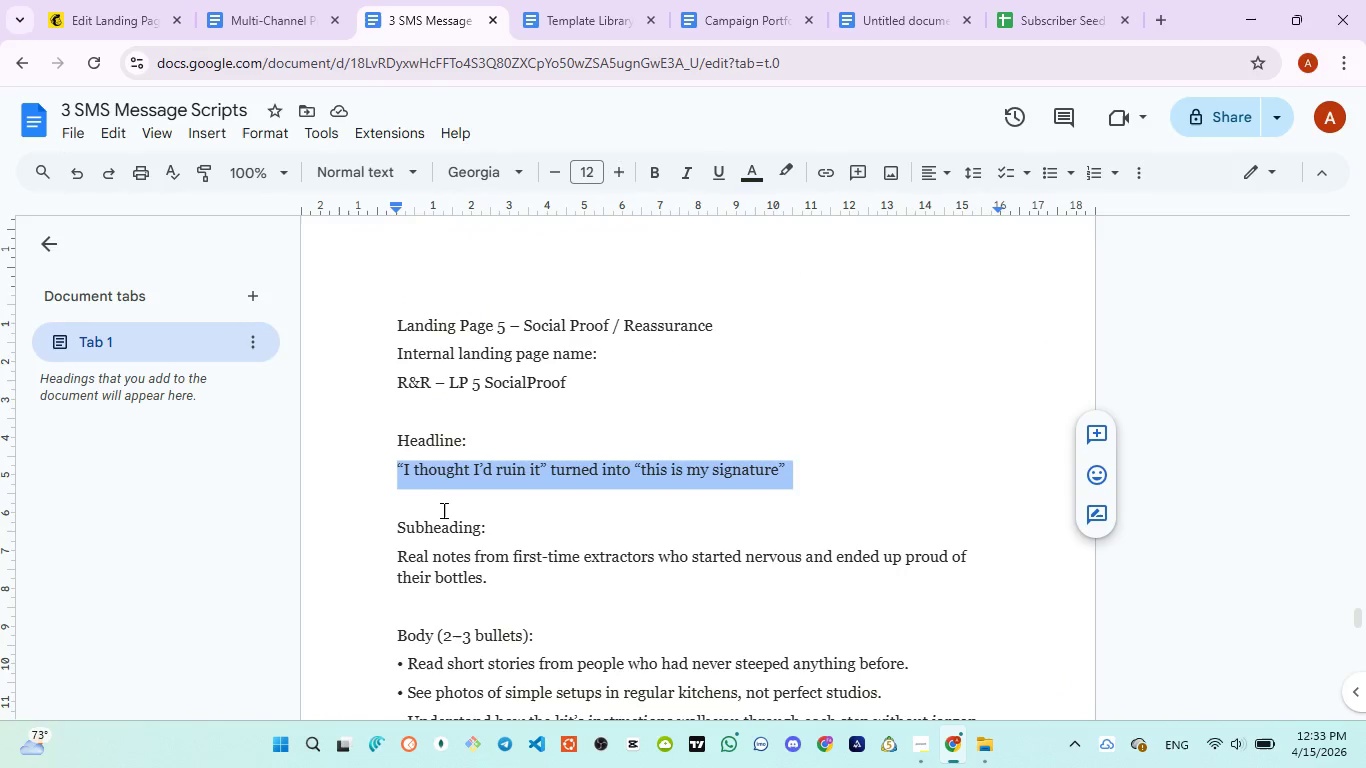 
scroll: coordinate [442, 513], scroll_direction: down, amount: 1.0
 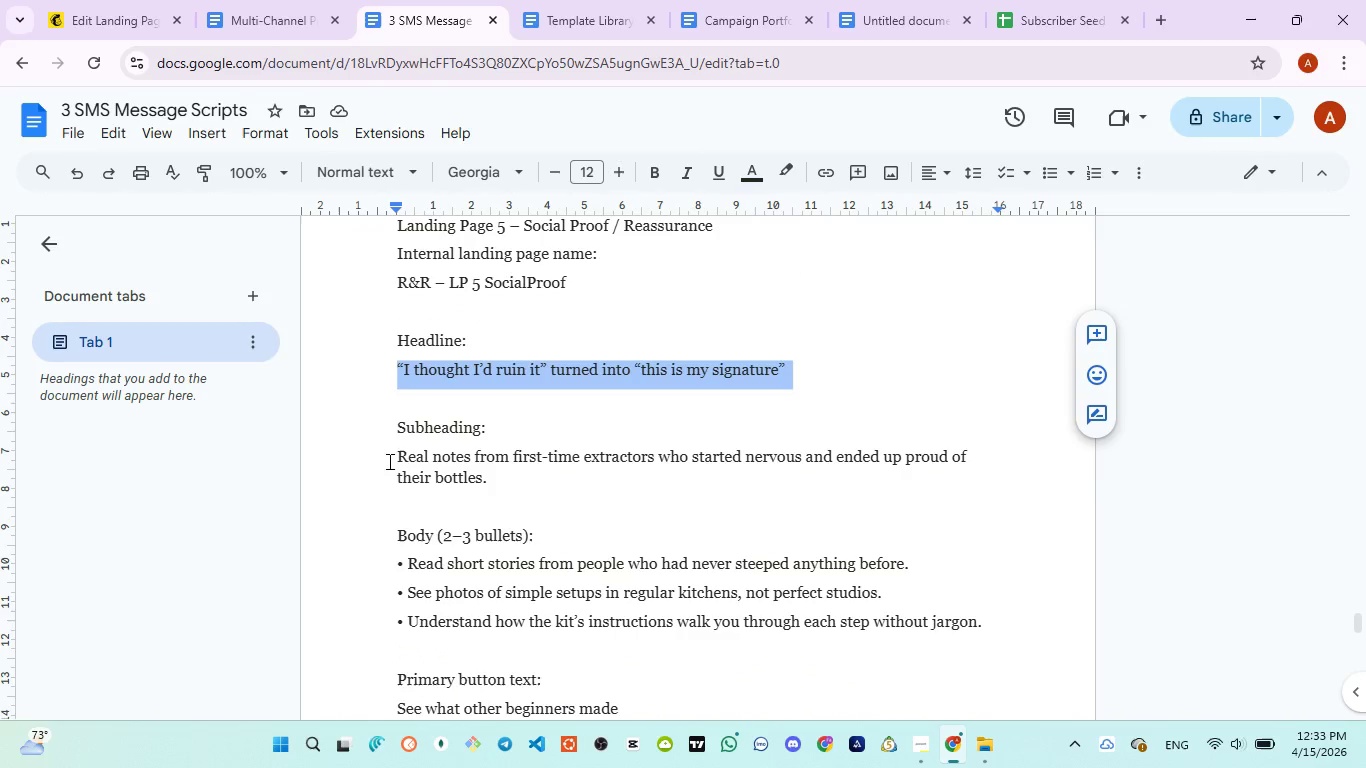 
left_click_drag(start_coordinate=[390, 454], to_coordinate=[505, 472])
 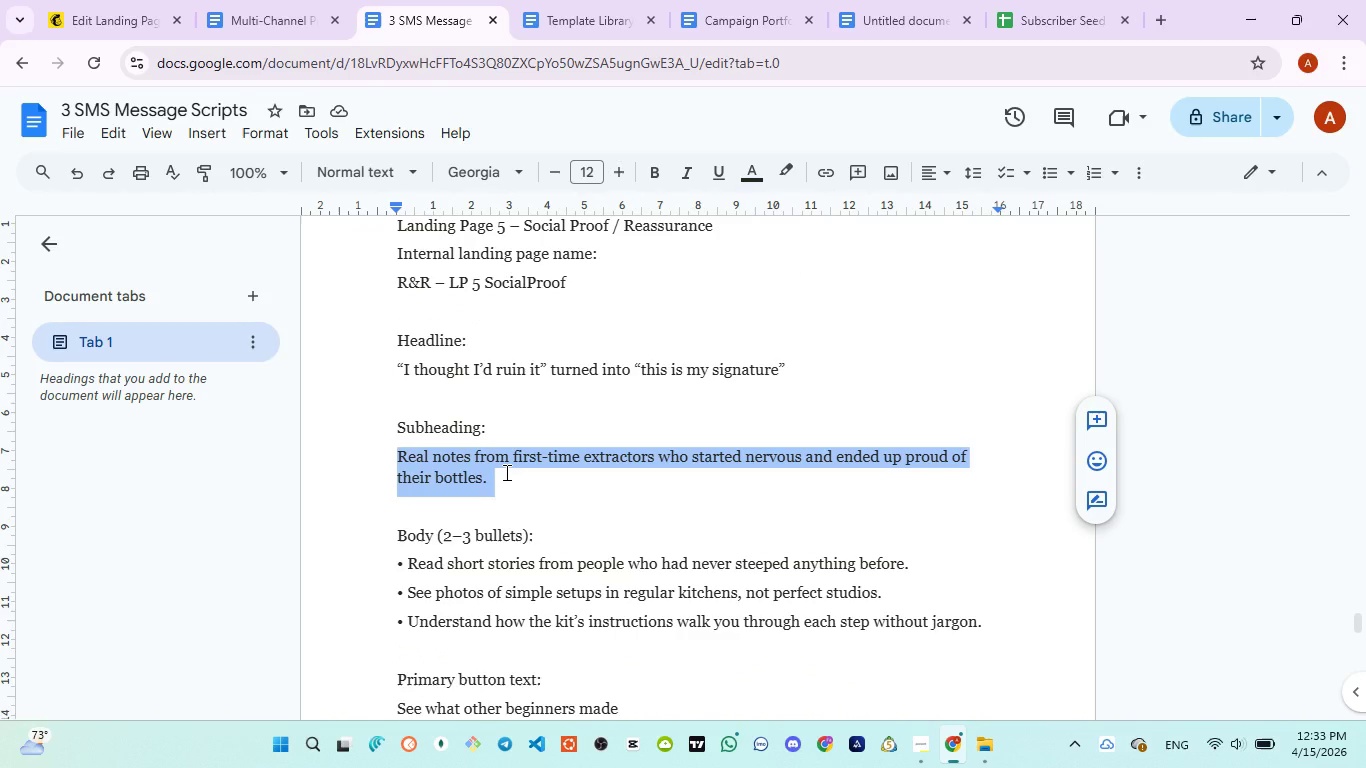 
key(Control+C)
 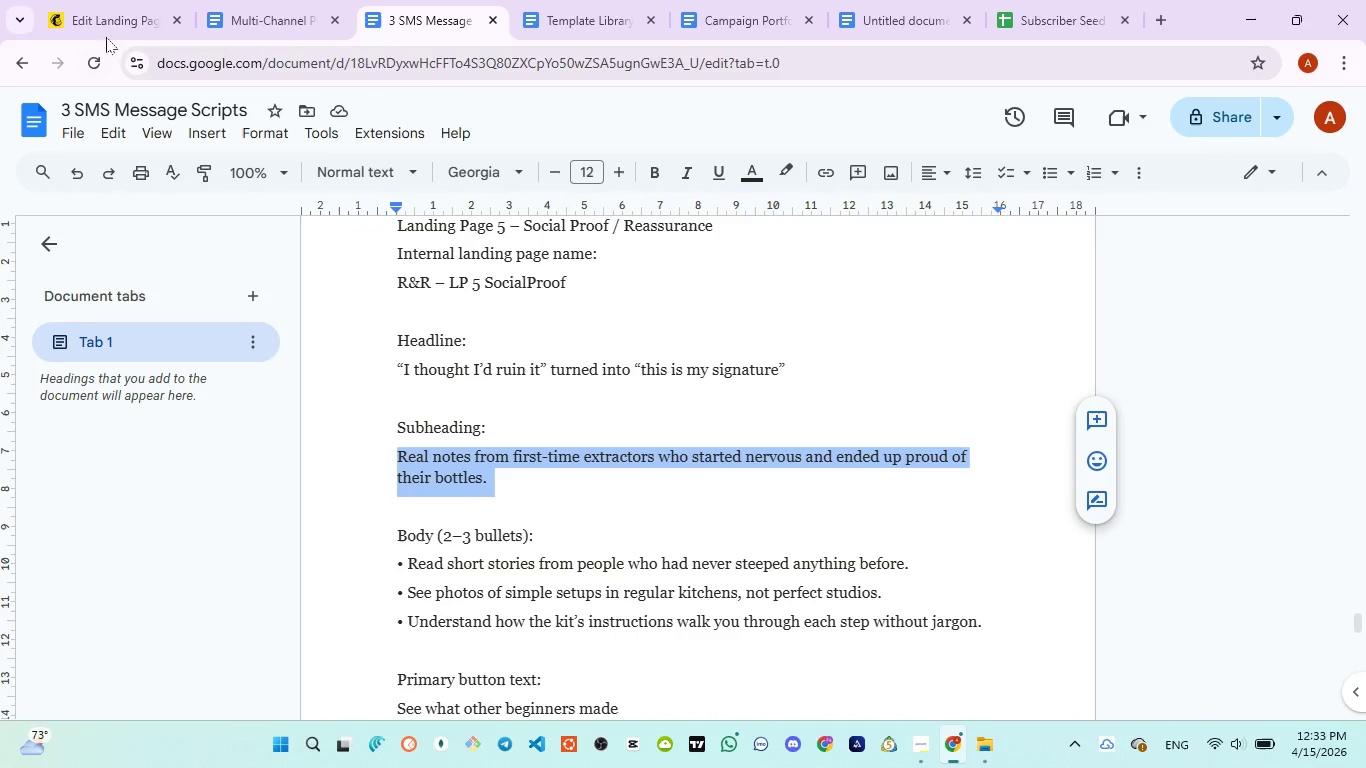 
left_click([104, 18])
 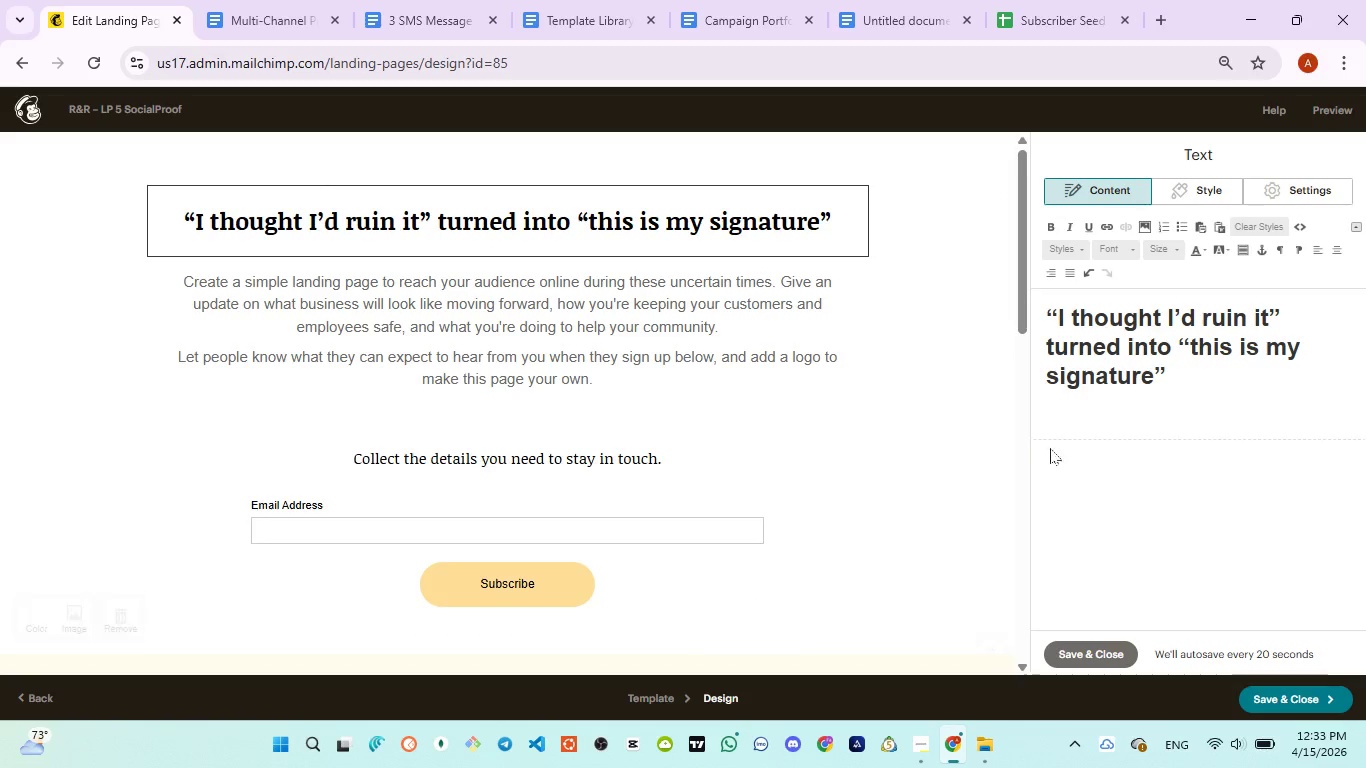 
key(Control+V)
 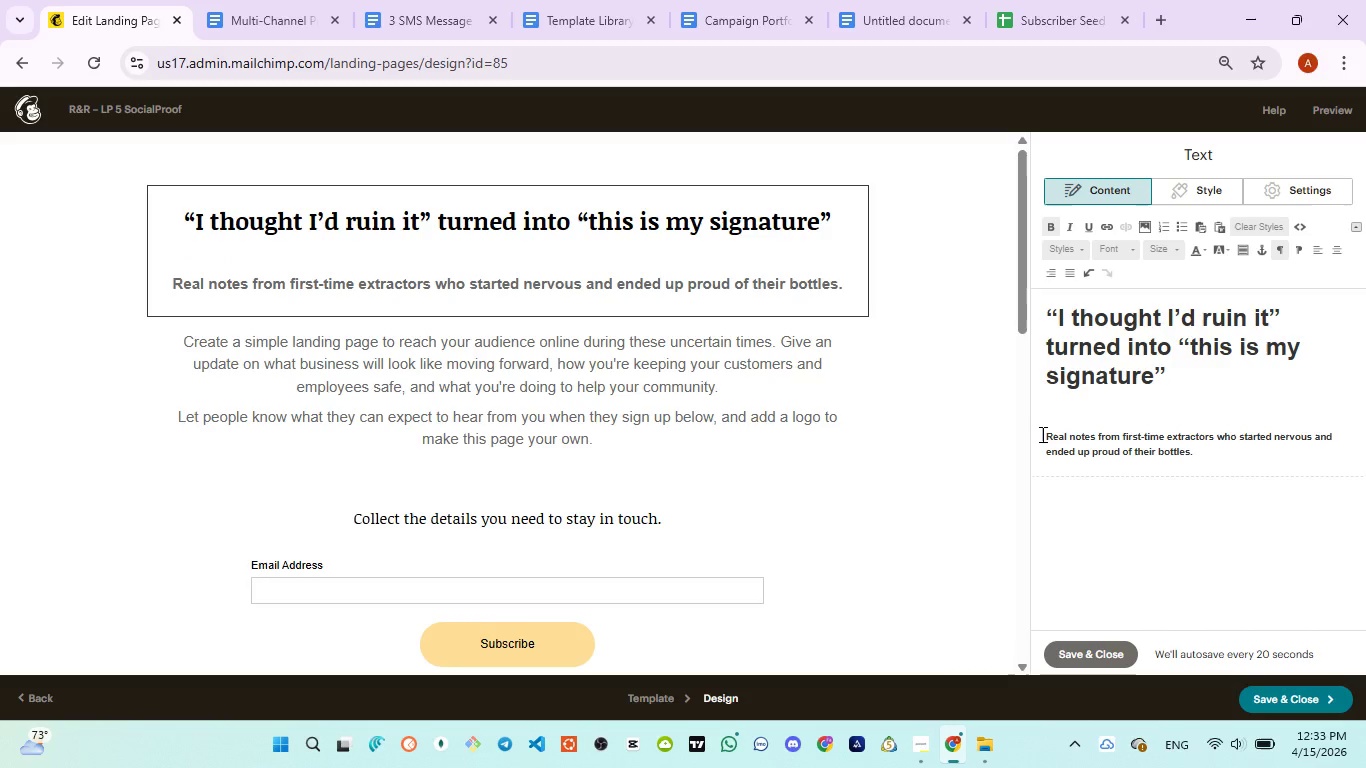 
left_click_drag(start_coordinate=[1037, 432], to_coordinate=[1204, 450])
 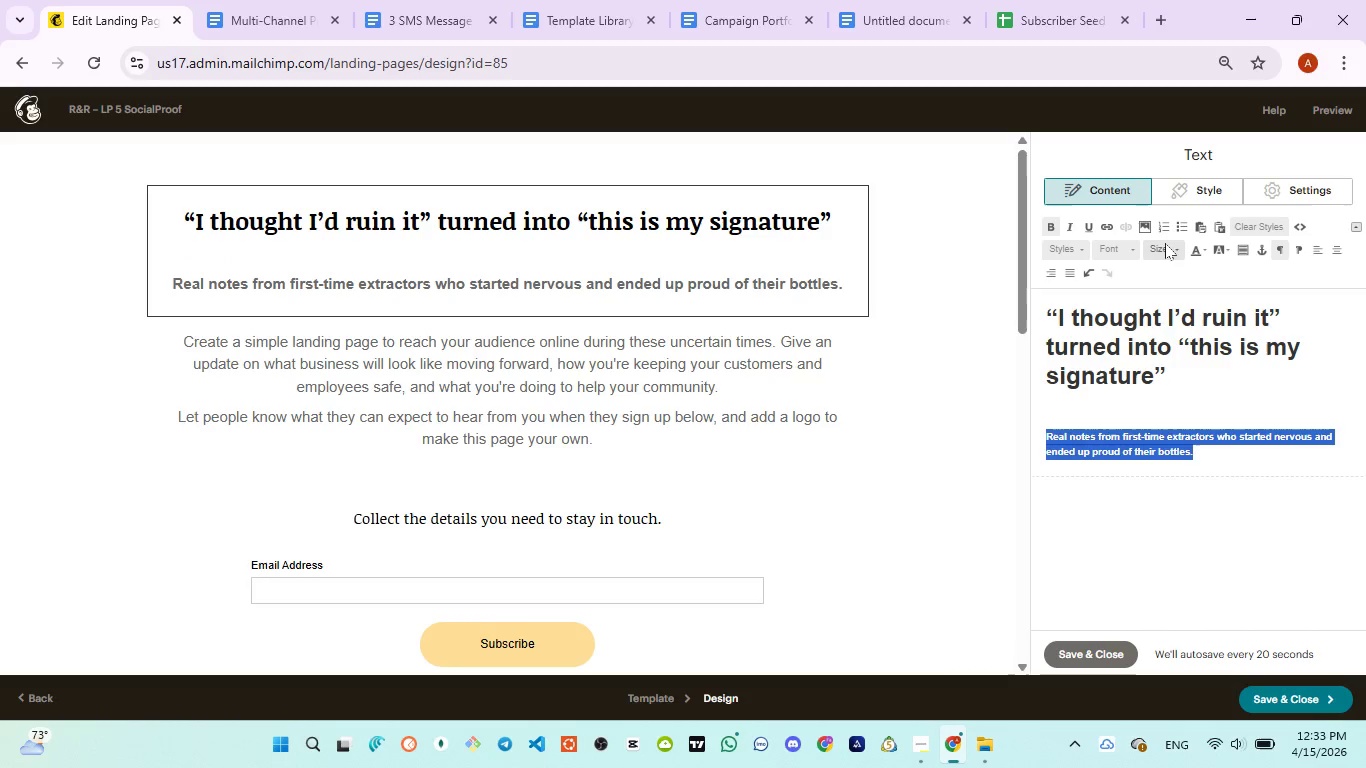 
left_click([1164, 240])
 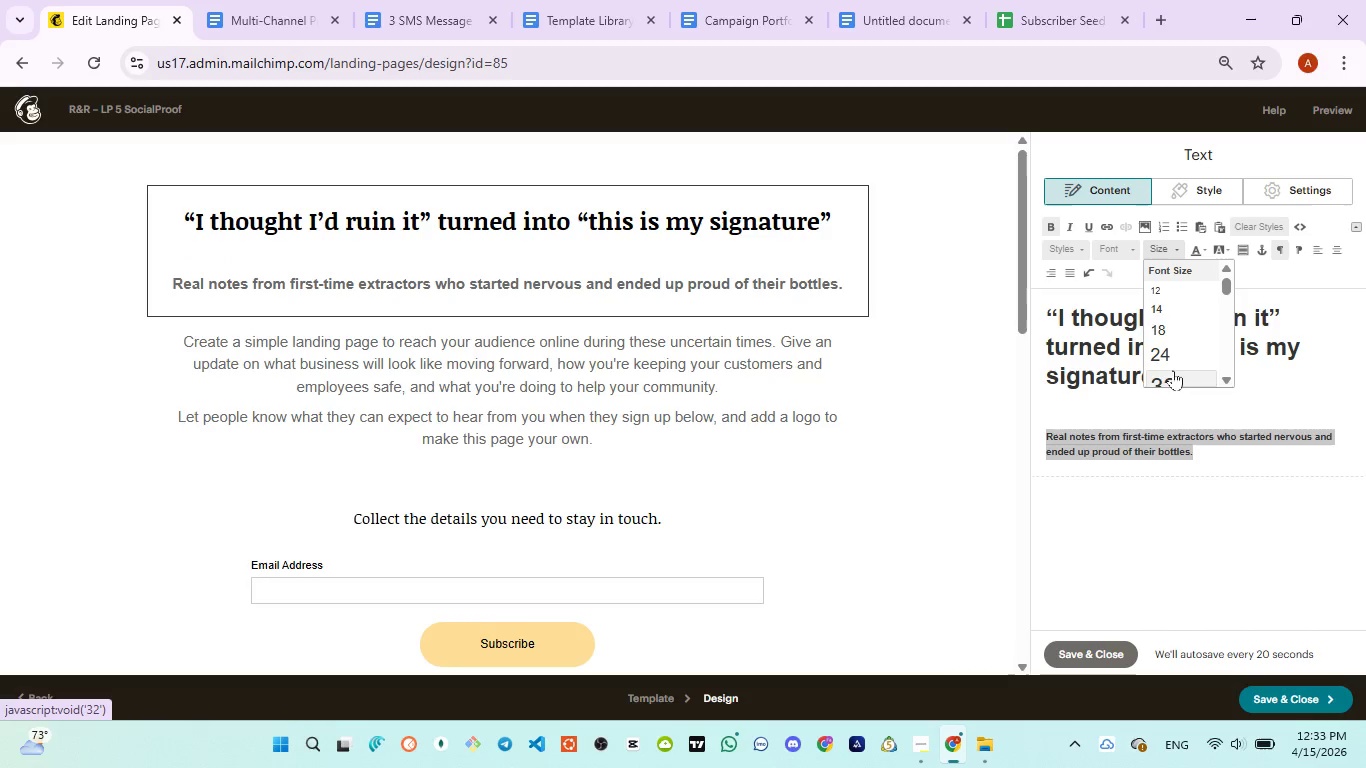 
left_click([1174, 355])
 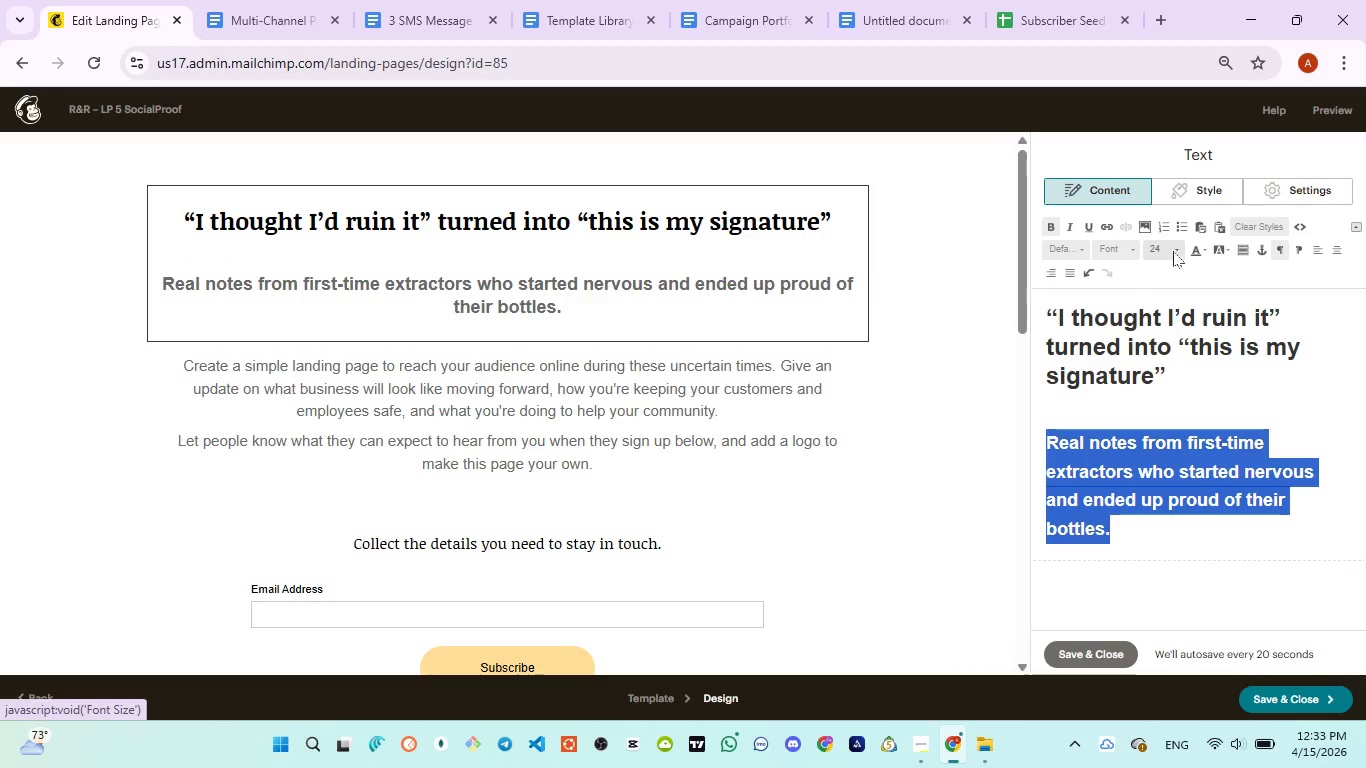 
left_click([1172, 249])
 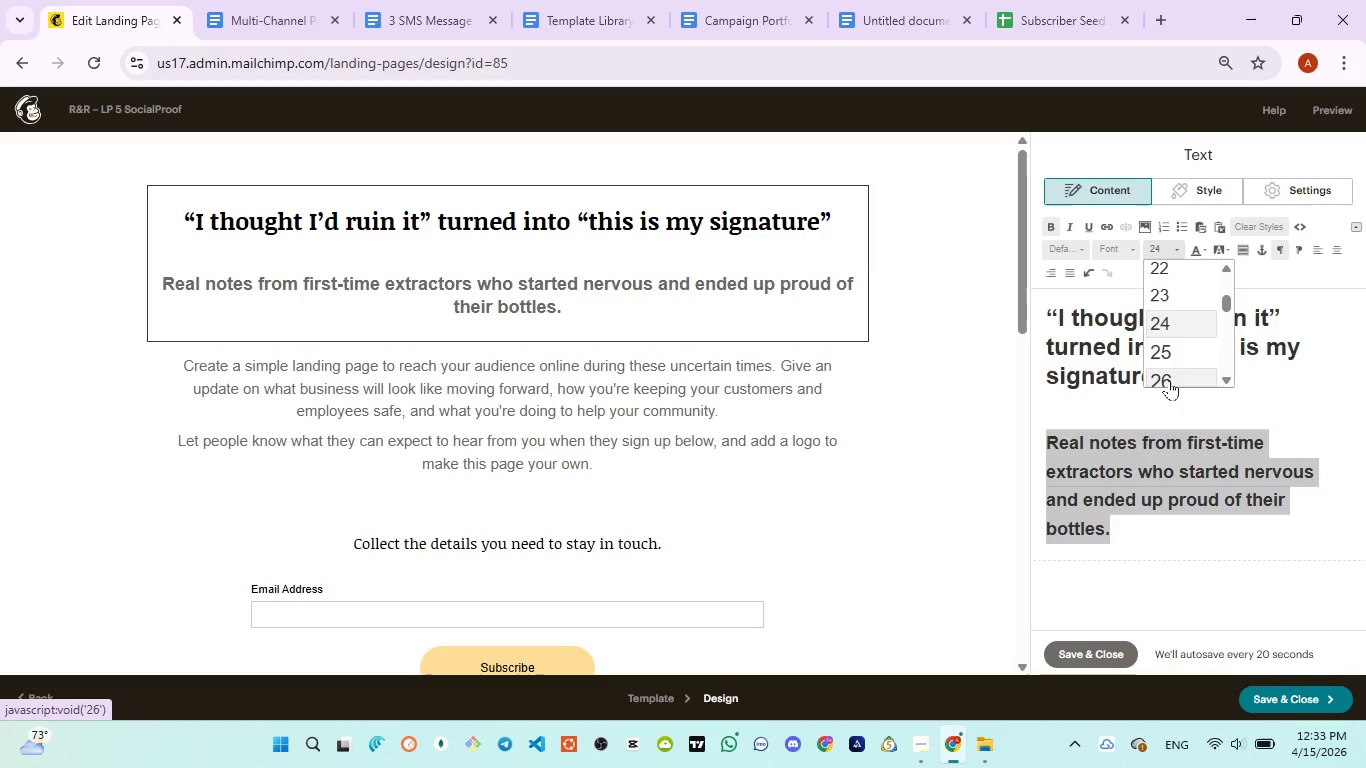 
left_click([1169, 381])
 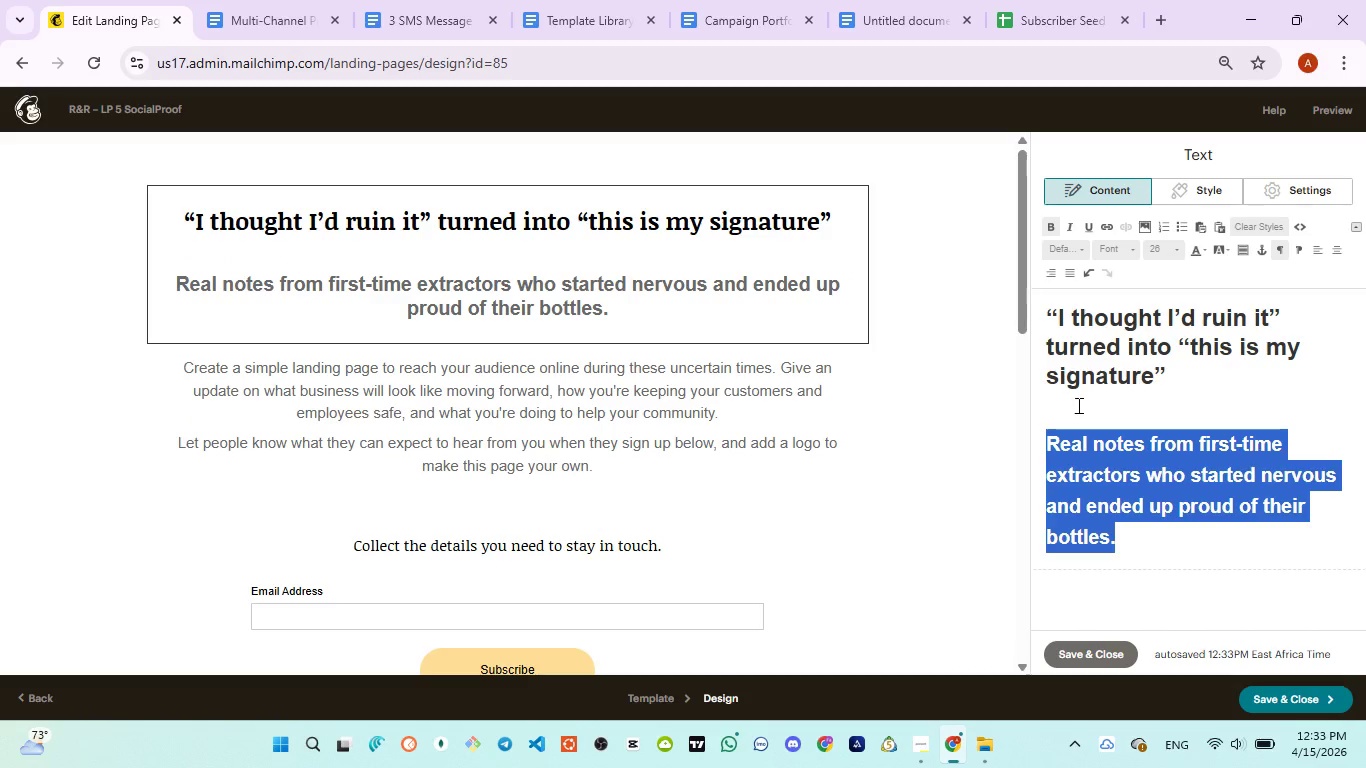 
left_click([1078, 404])
 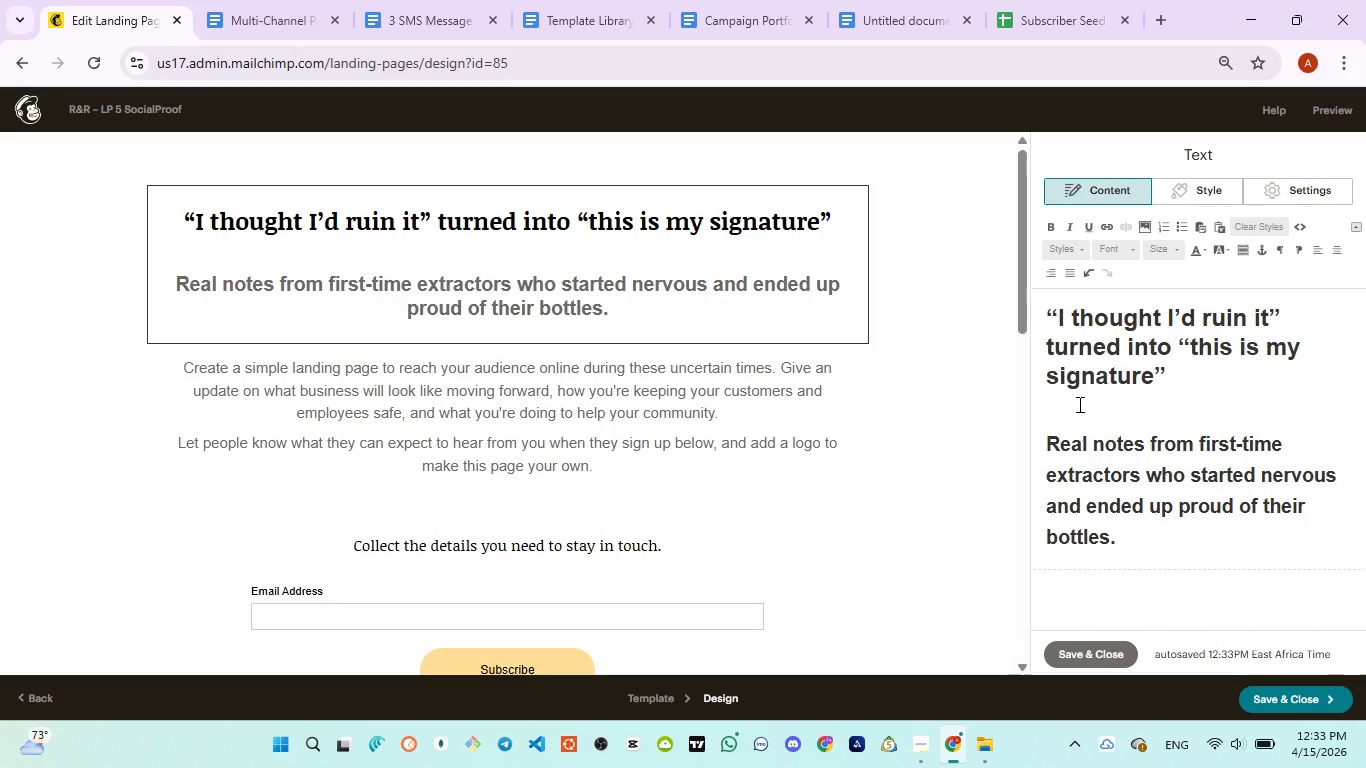 
key(Backspace)
 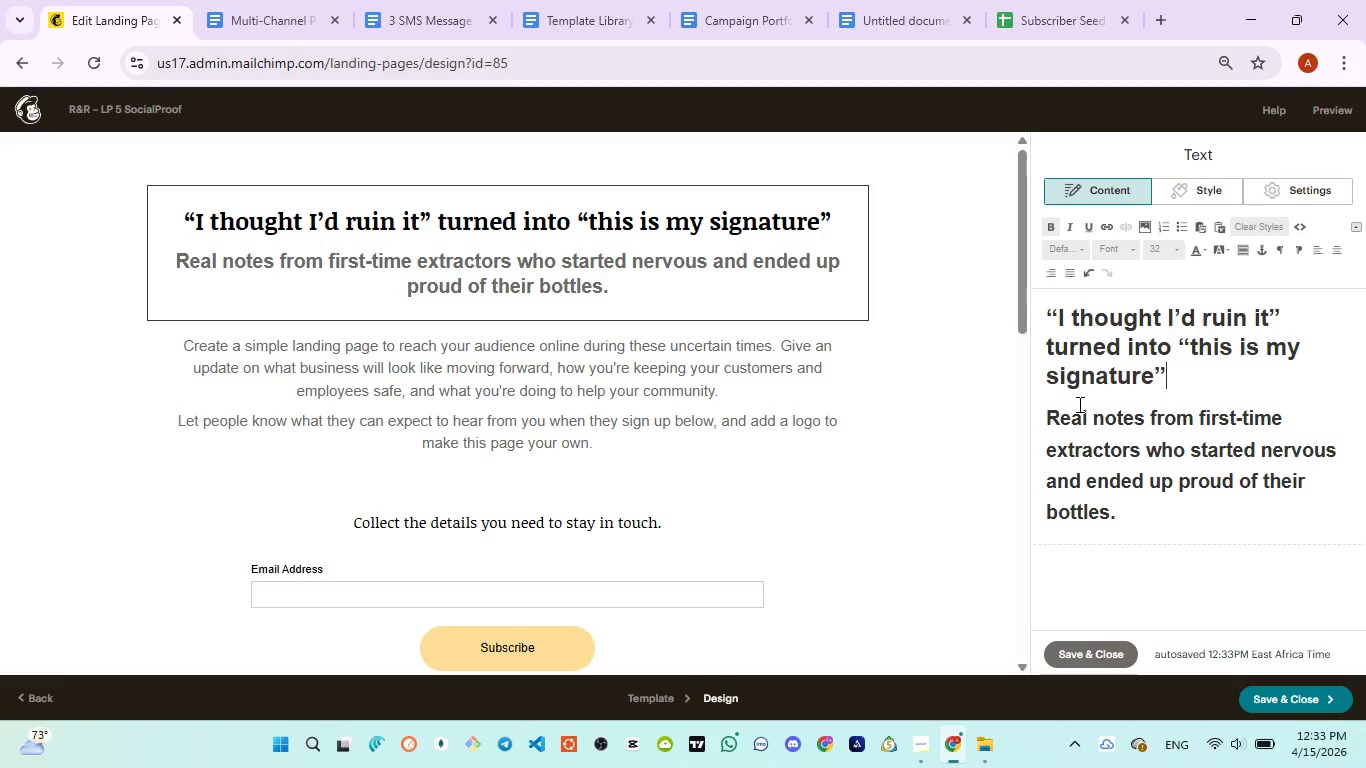 
key(Enter)
 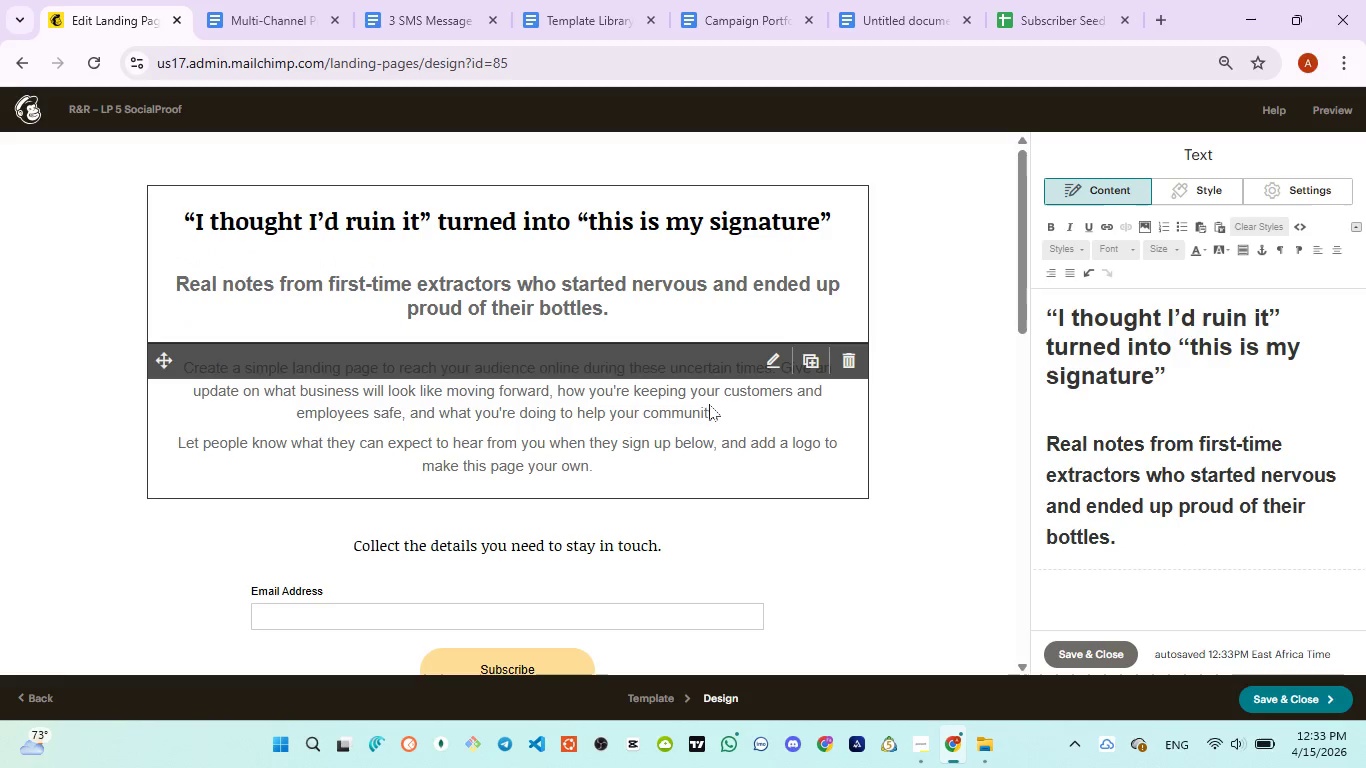 
left_click([741, 430])
 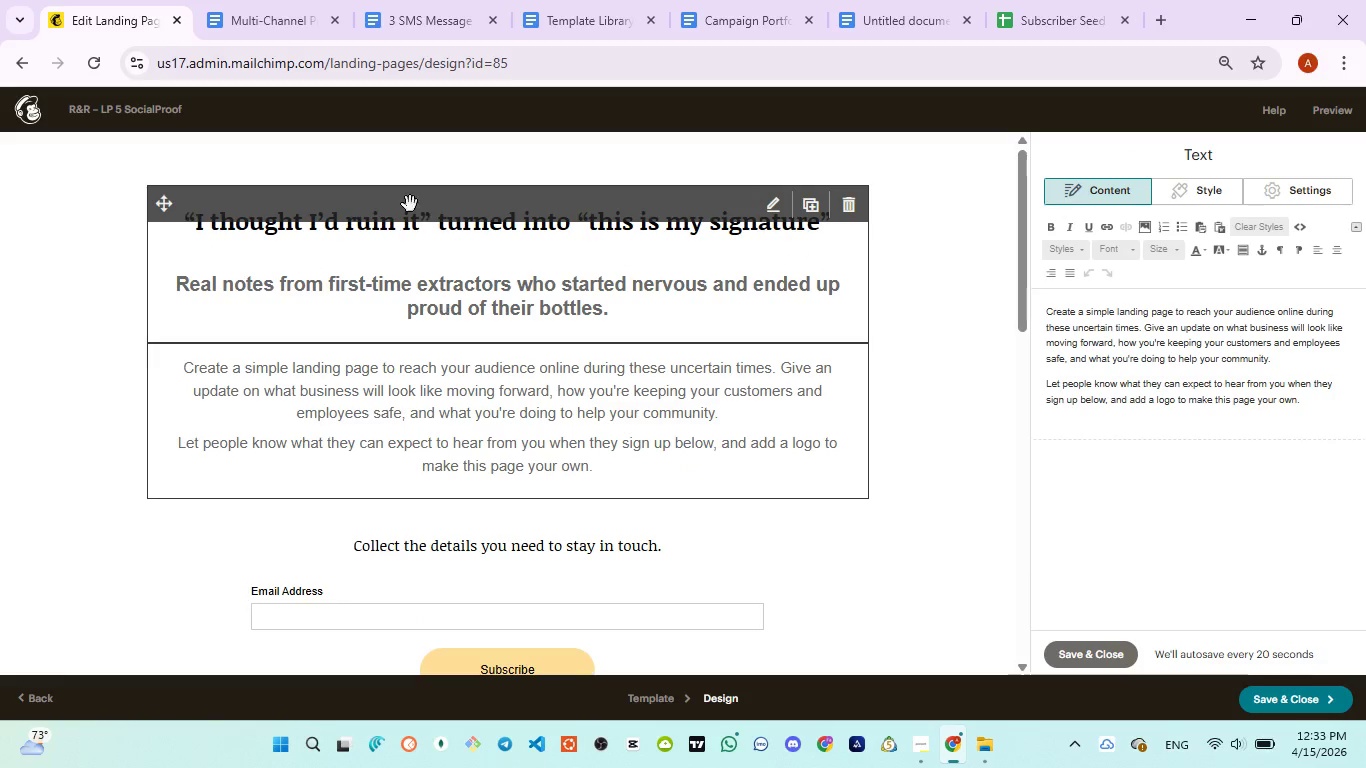 
left_click([394, 27])
 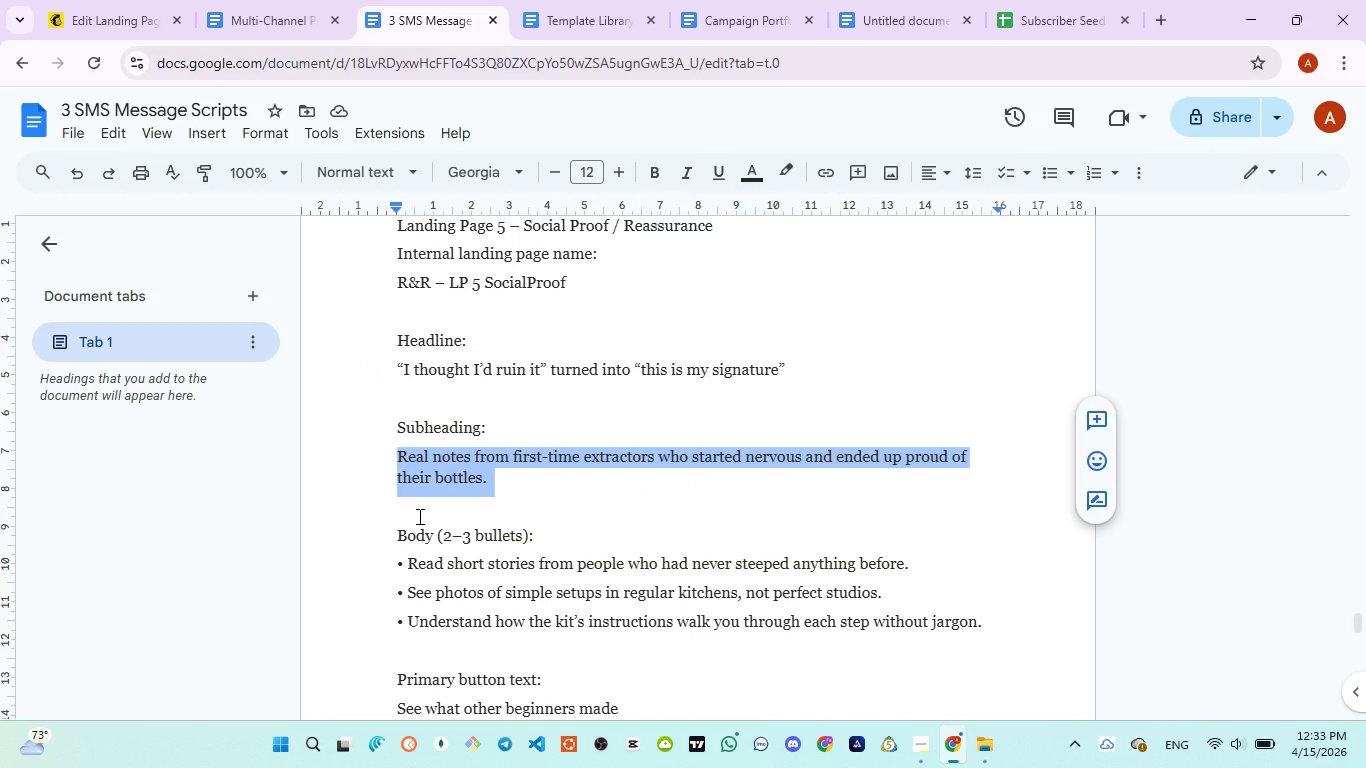 
scroll: coordinate [418, 518], scroll_direction: down, amount: 2.0
 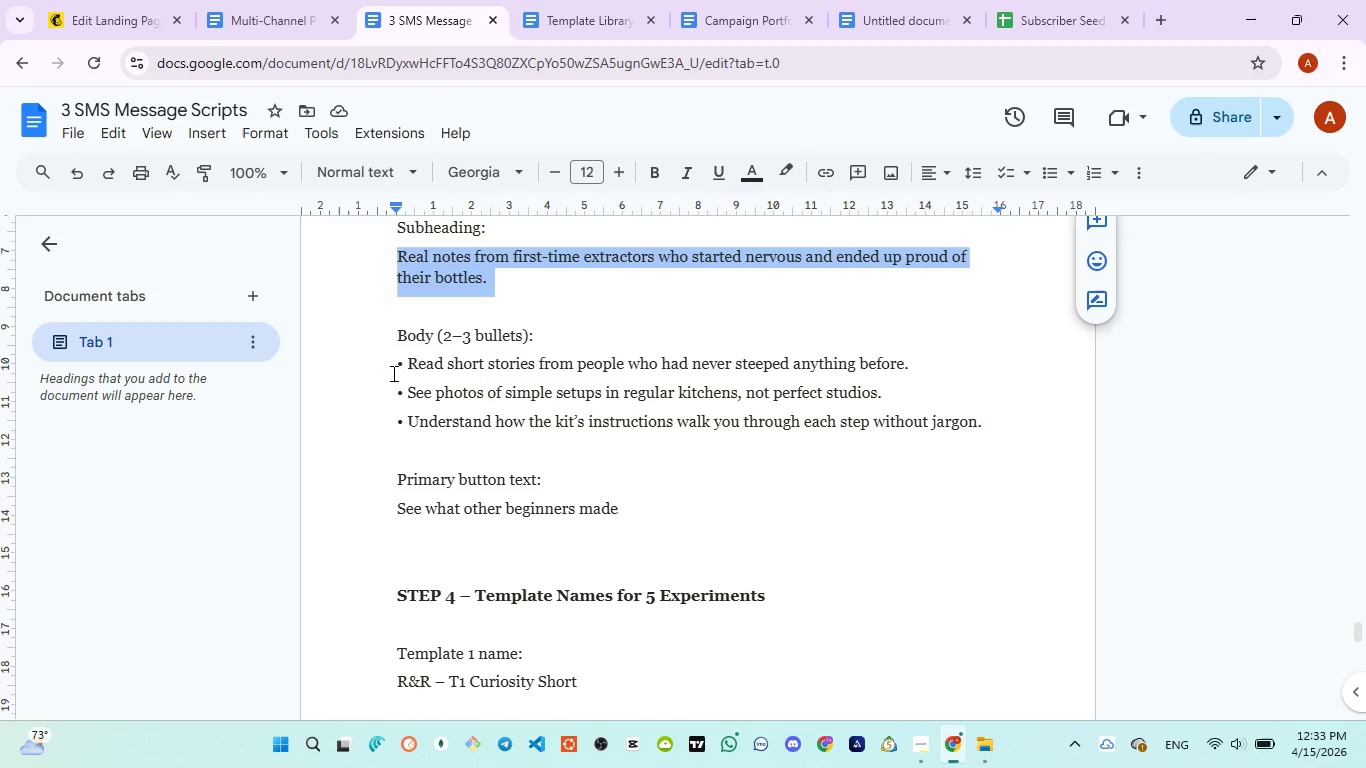 
left_click_drag(start_coordinate=[391, 369], to_coordinate=[986, 413])
 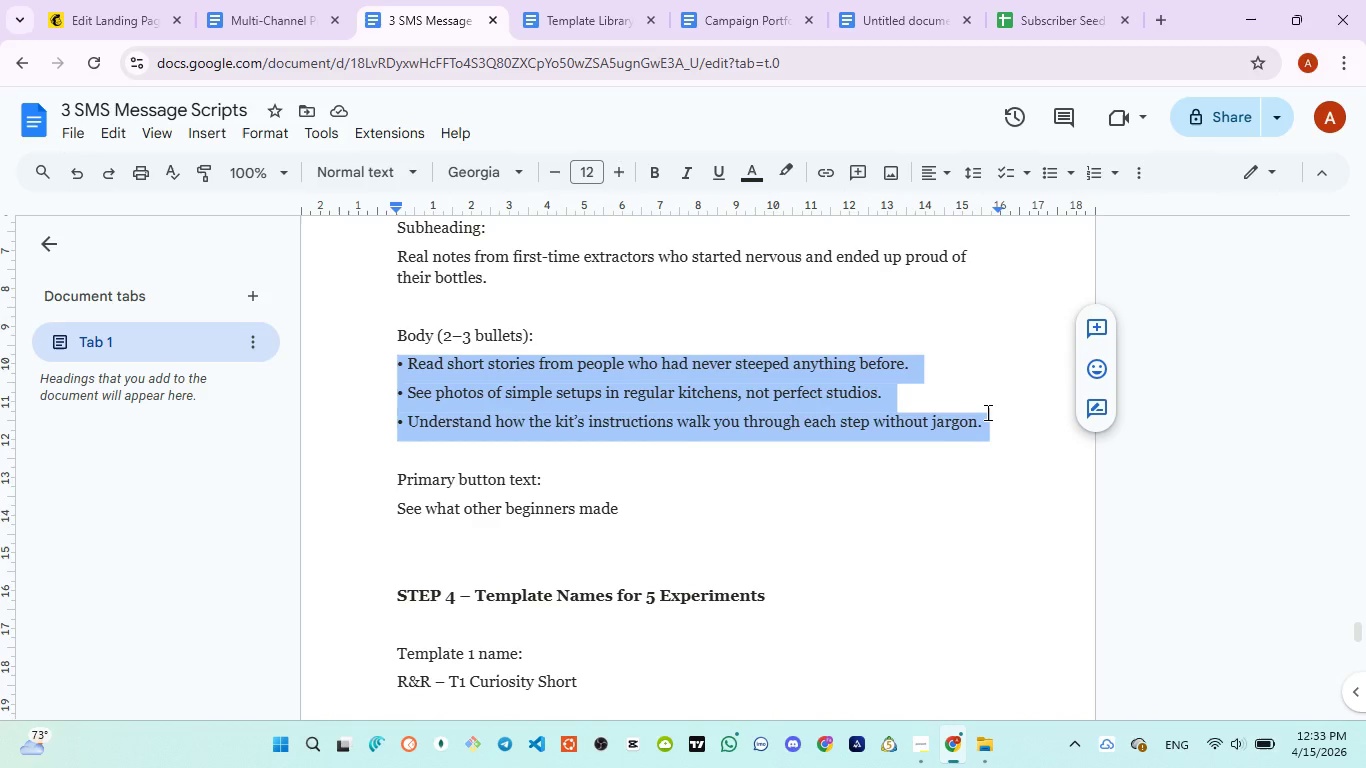 
key(Control+C)
 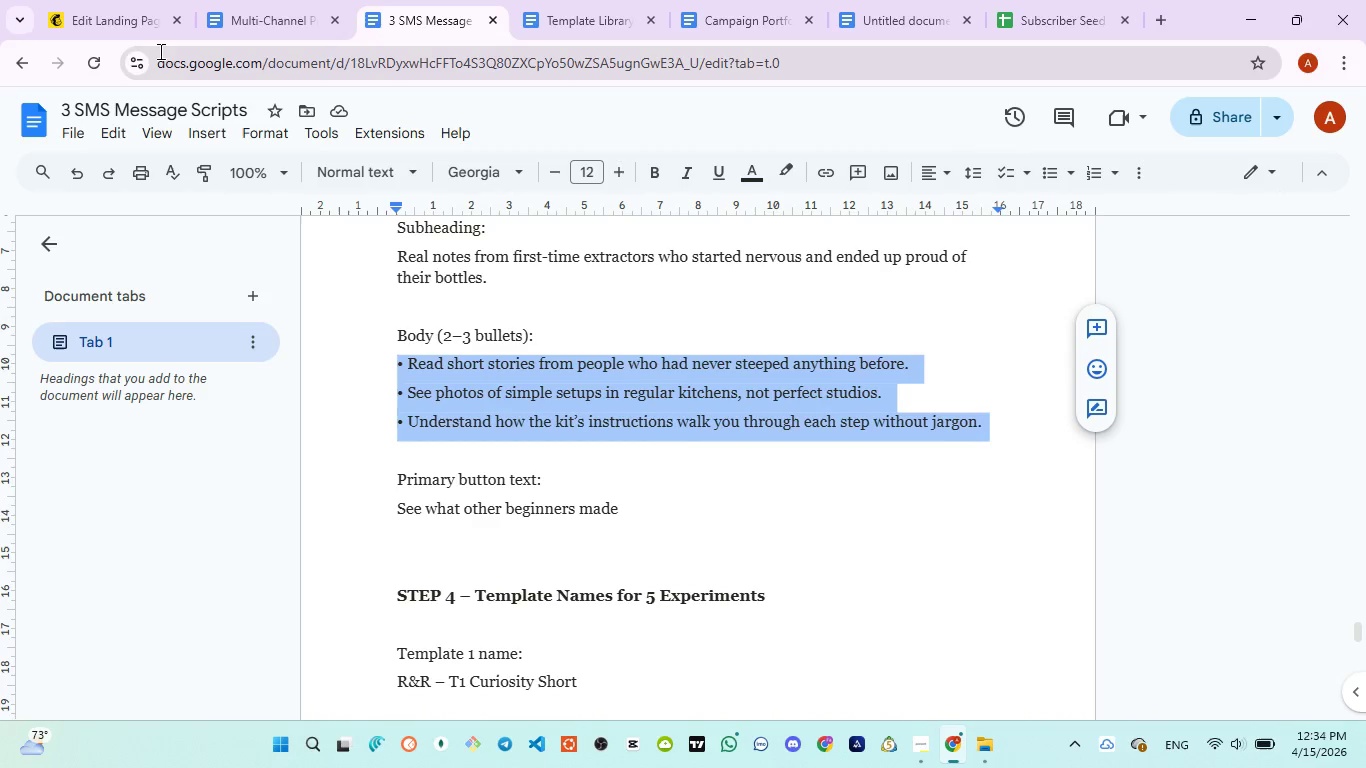 
left_click([104, 18])
 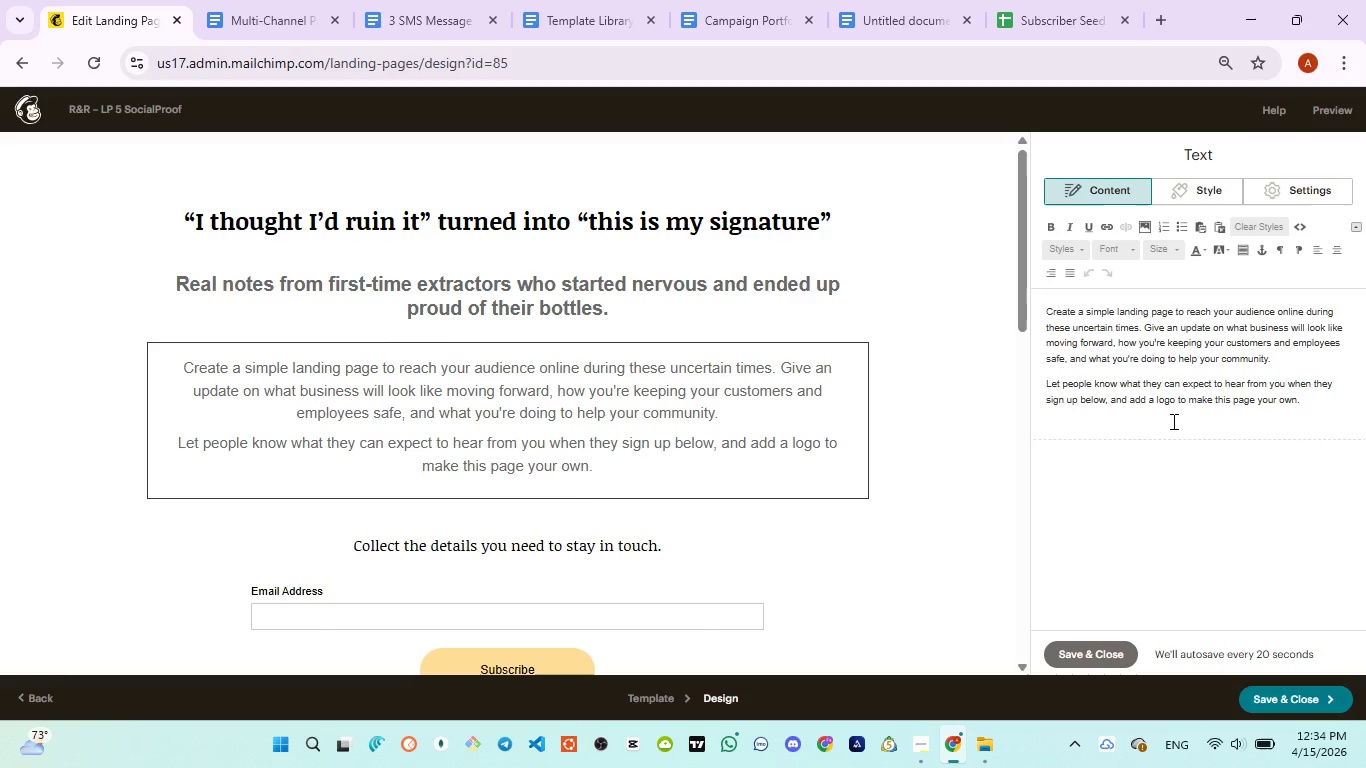 
left_click([1173, 398])
 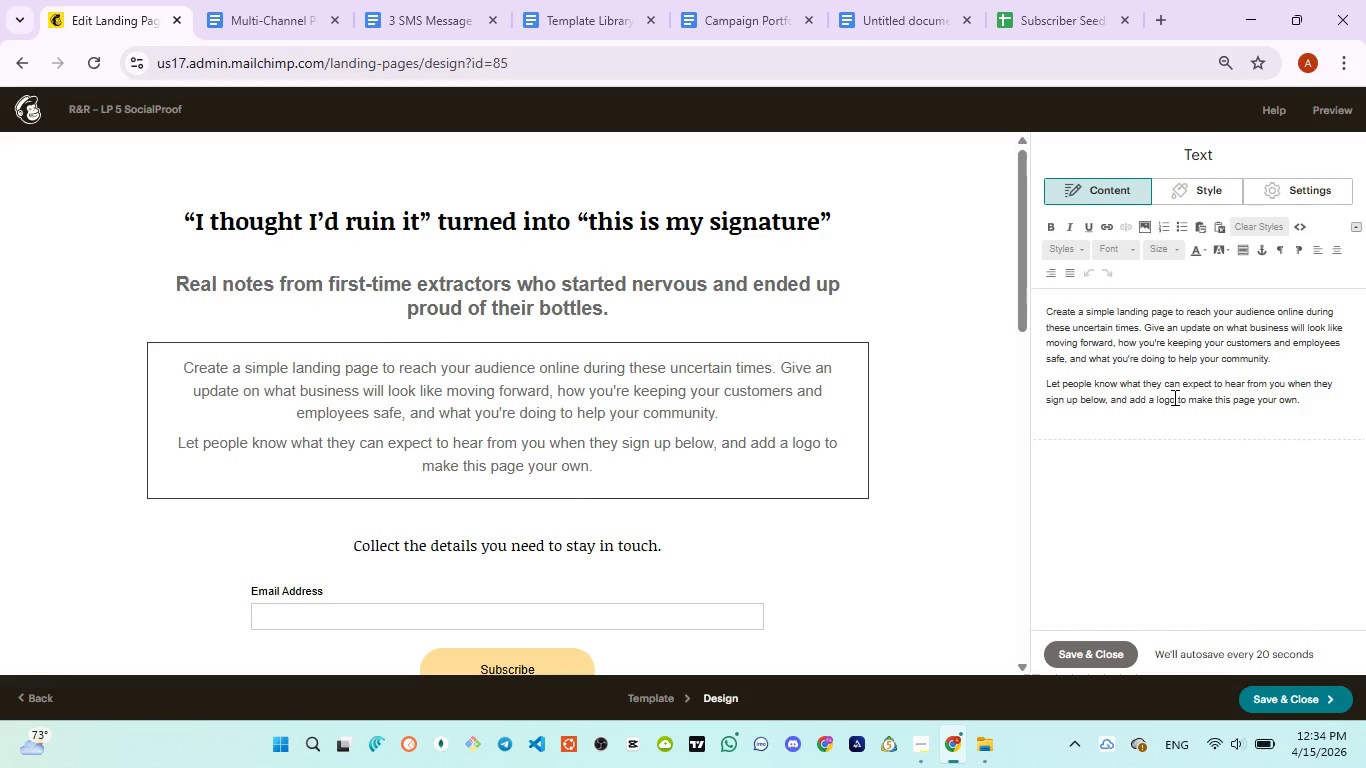 
key(Control+A)
 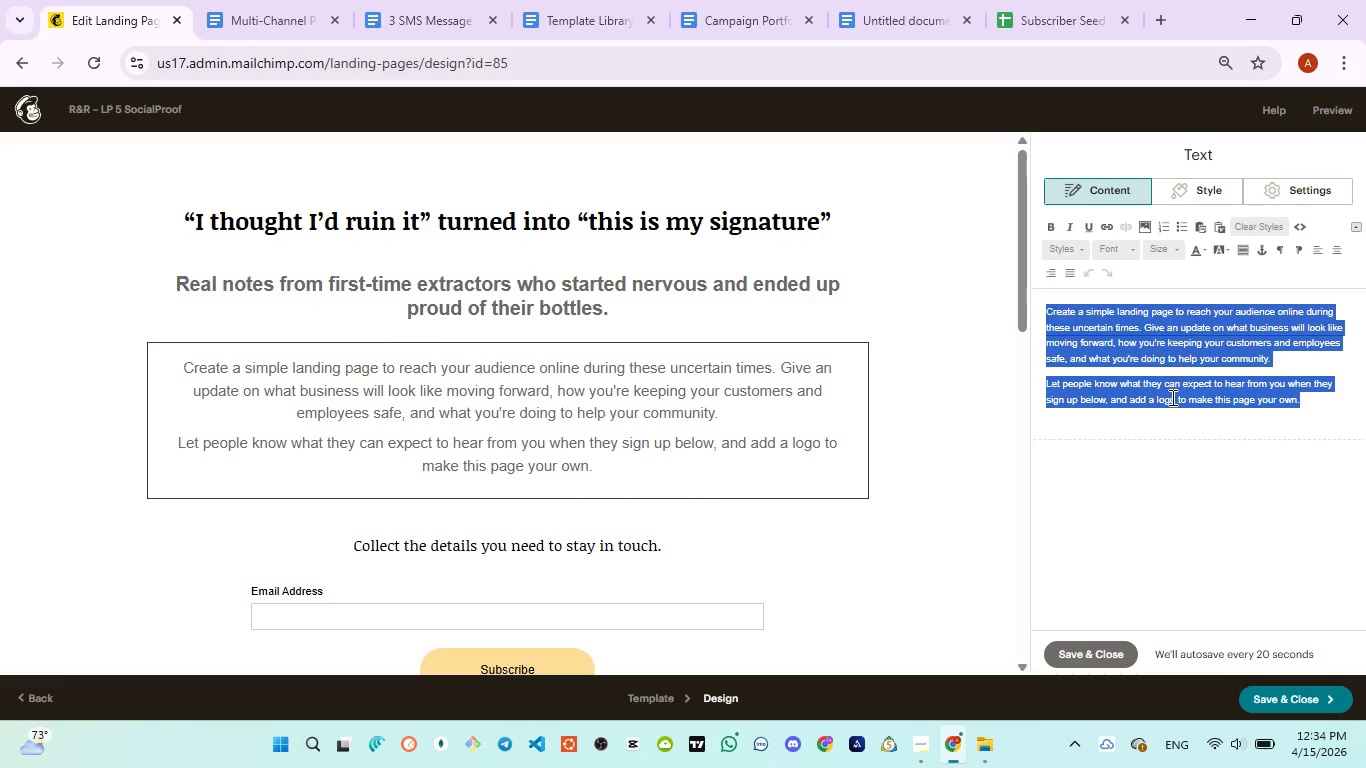 
key(Control+V)
 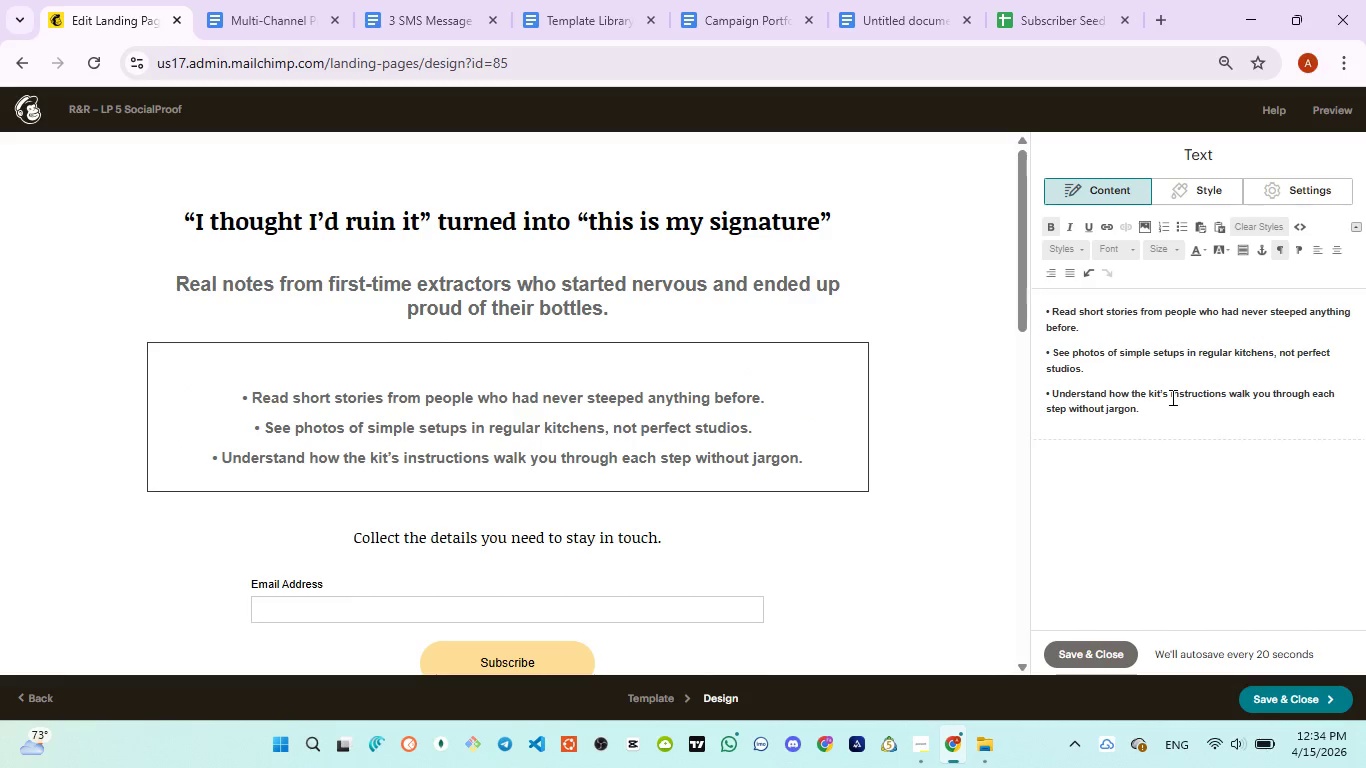 
key(Control+A)
 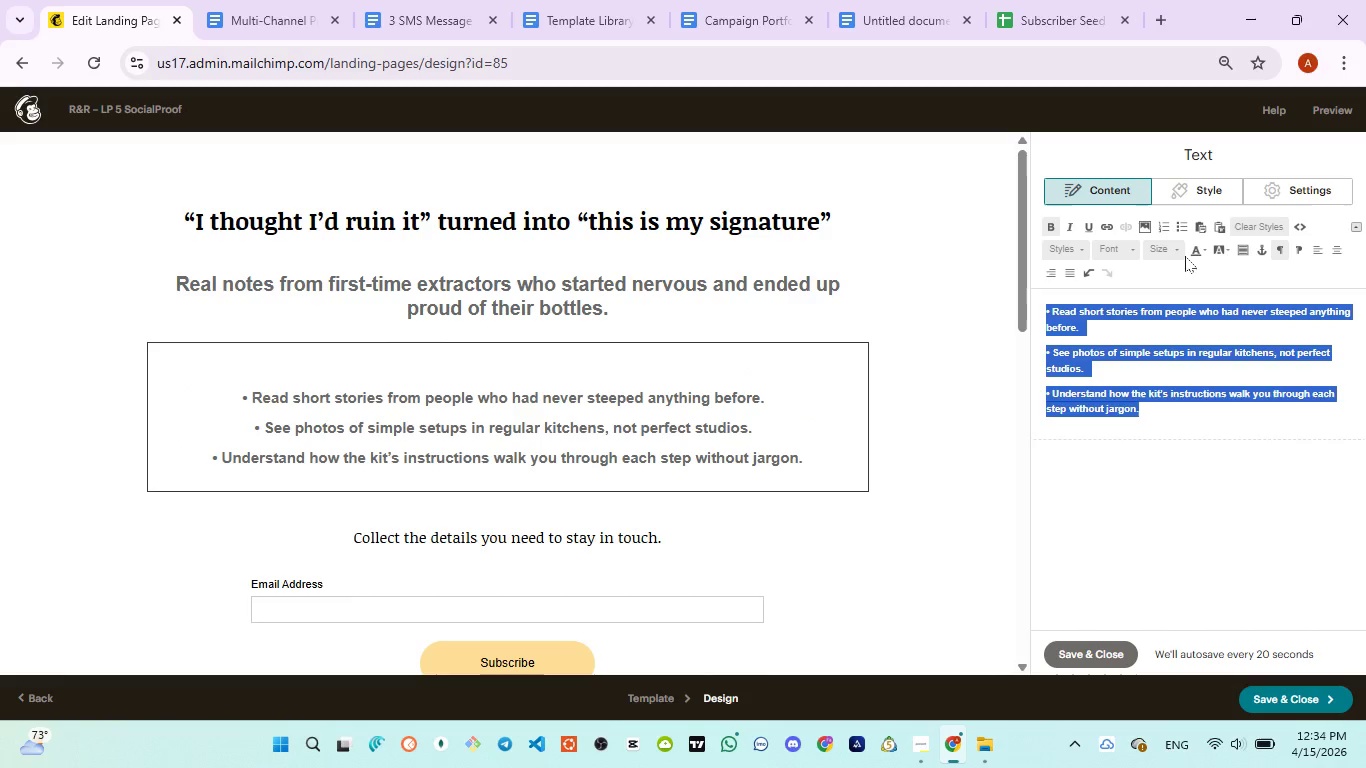 
left_click([1172, 249])
 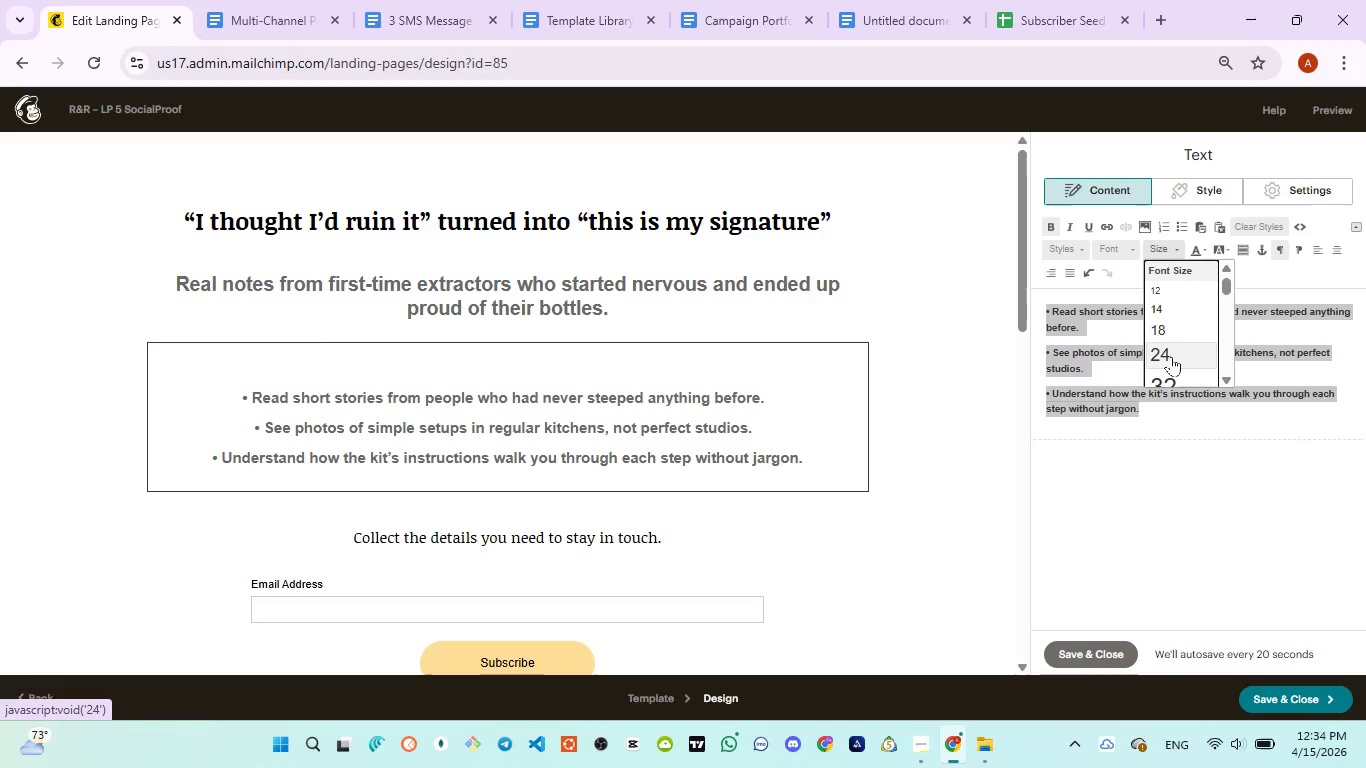 
left_click([1169, 348])
 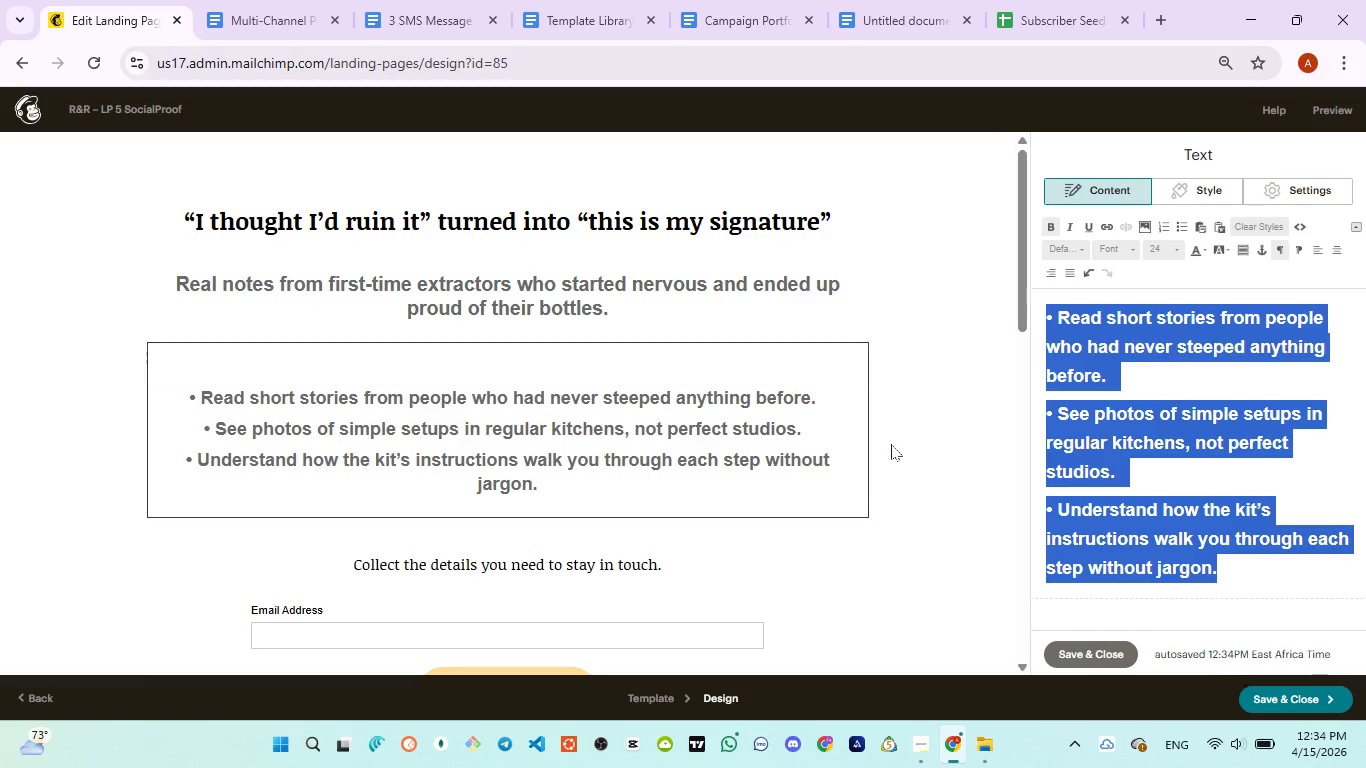 
left_click([1154, 471])
 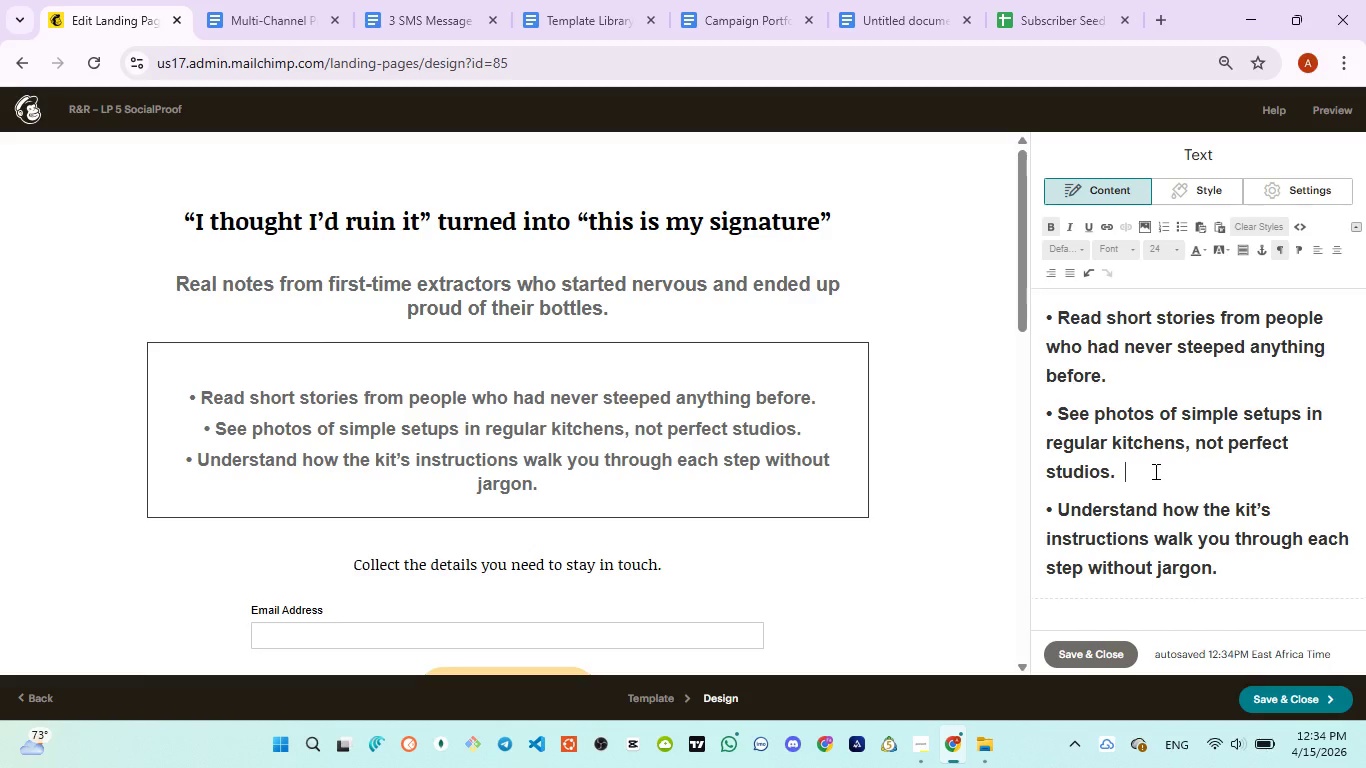 
key(B)
 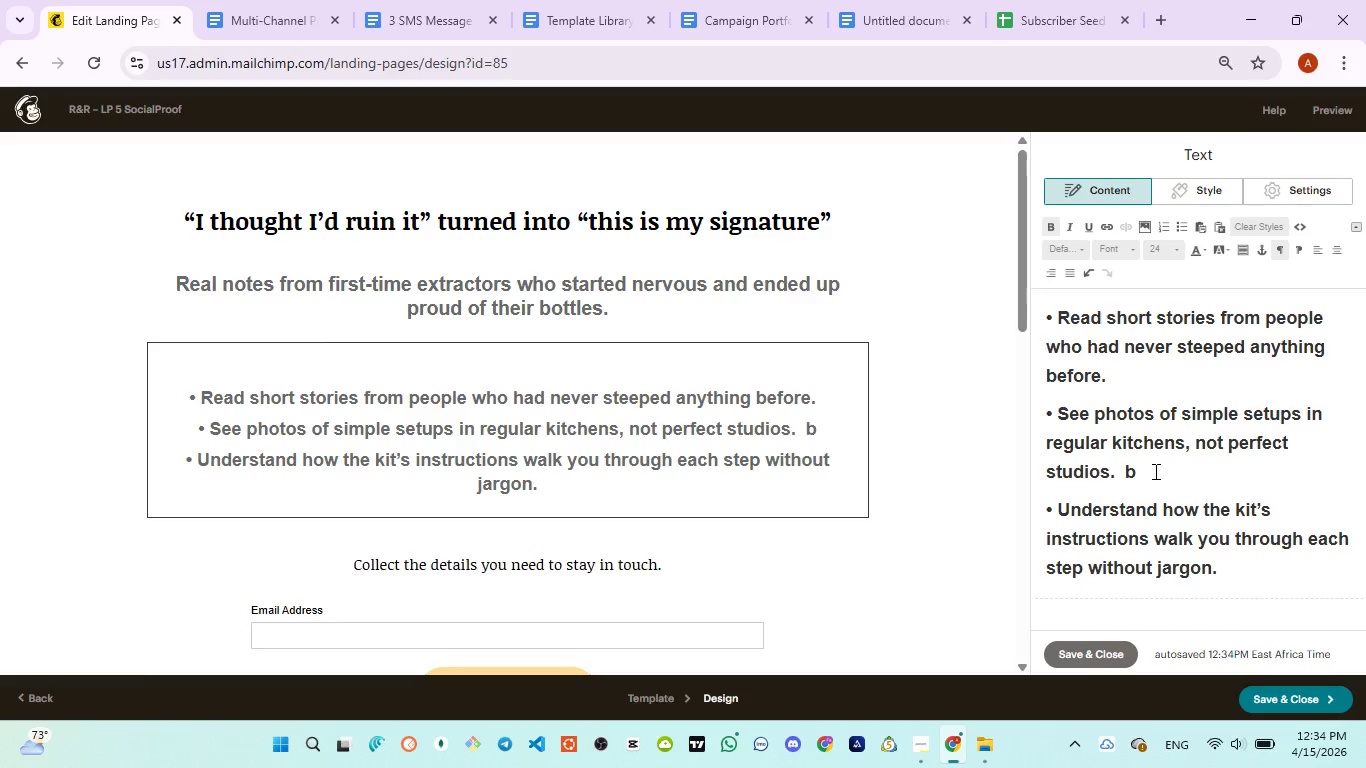 
key(Space)
 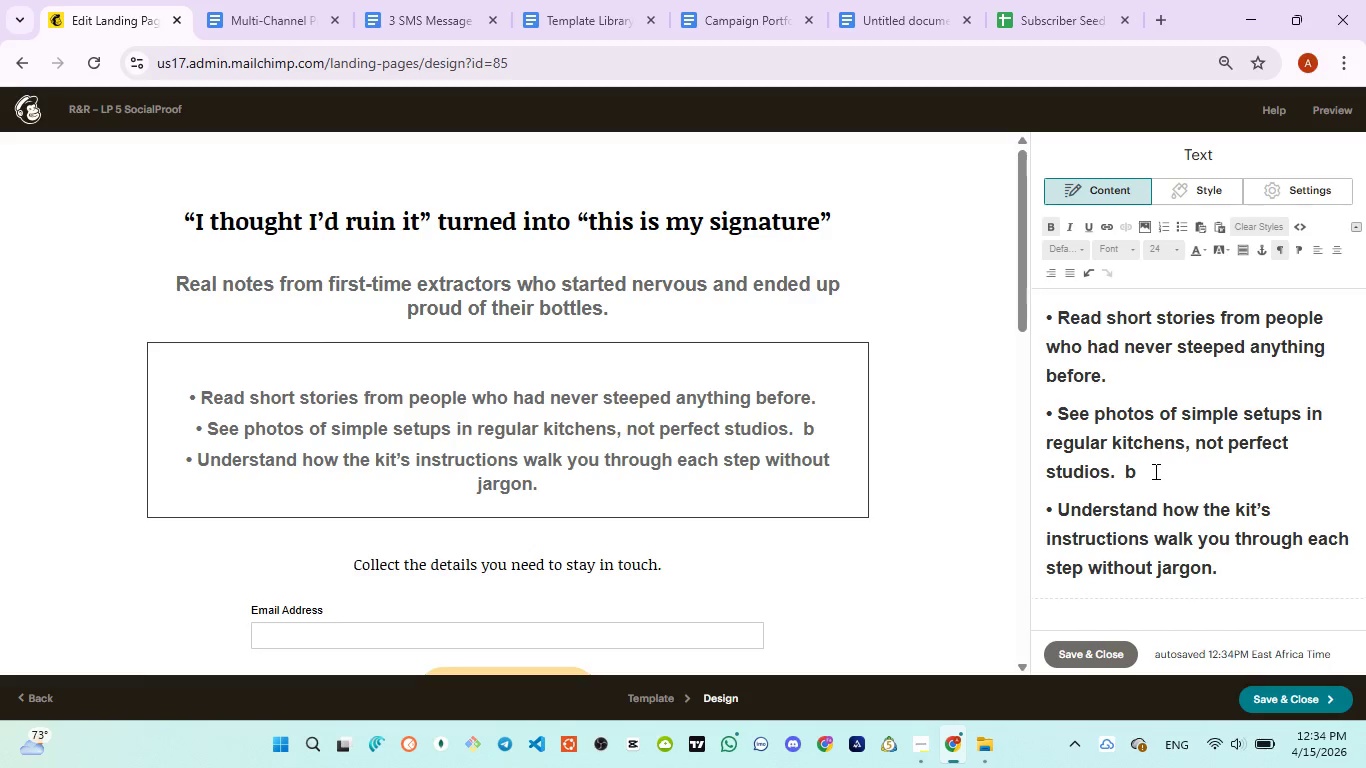 
key(Space)
 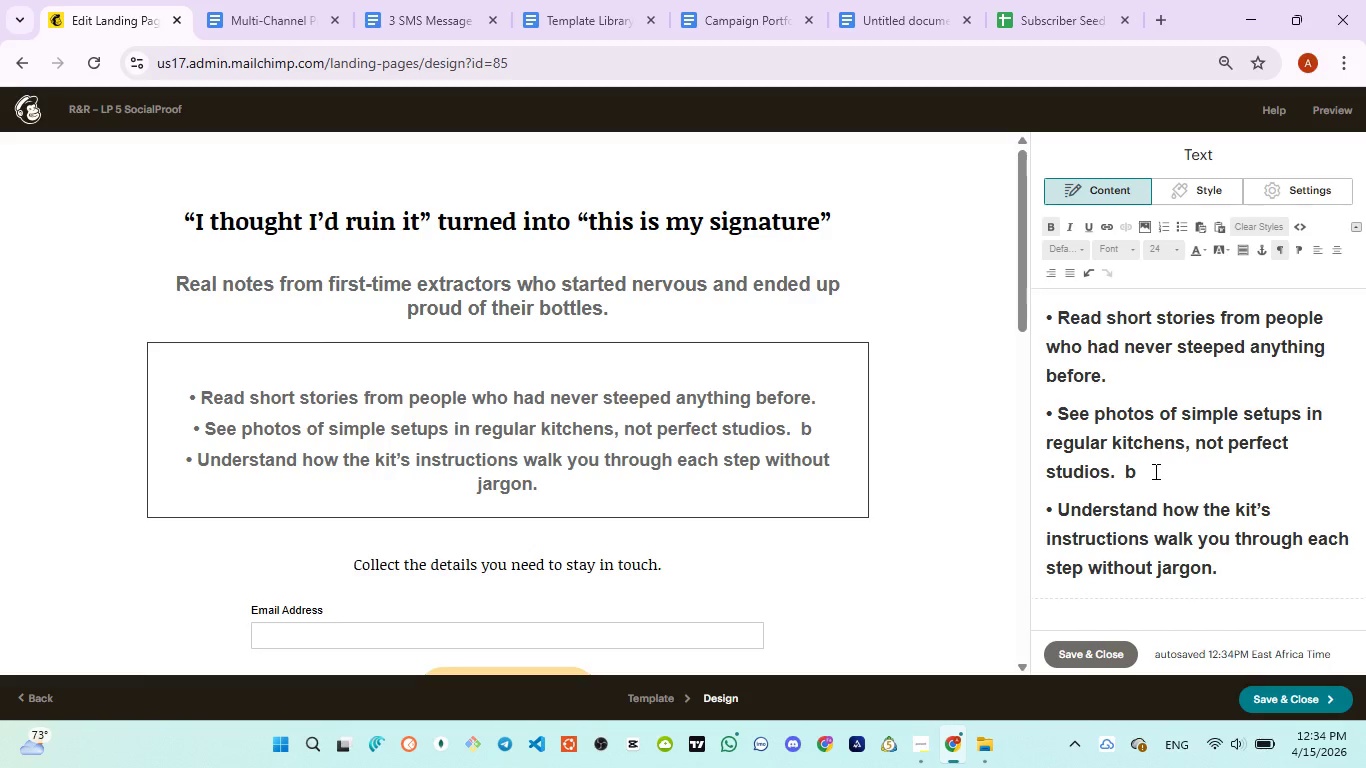 
key(Space)
 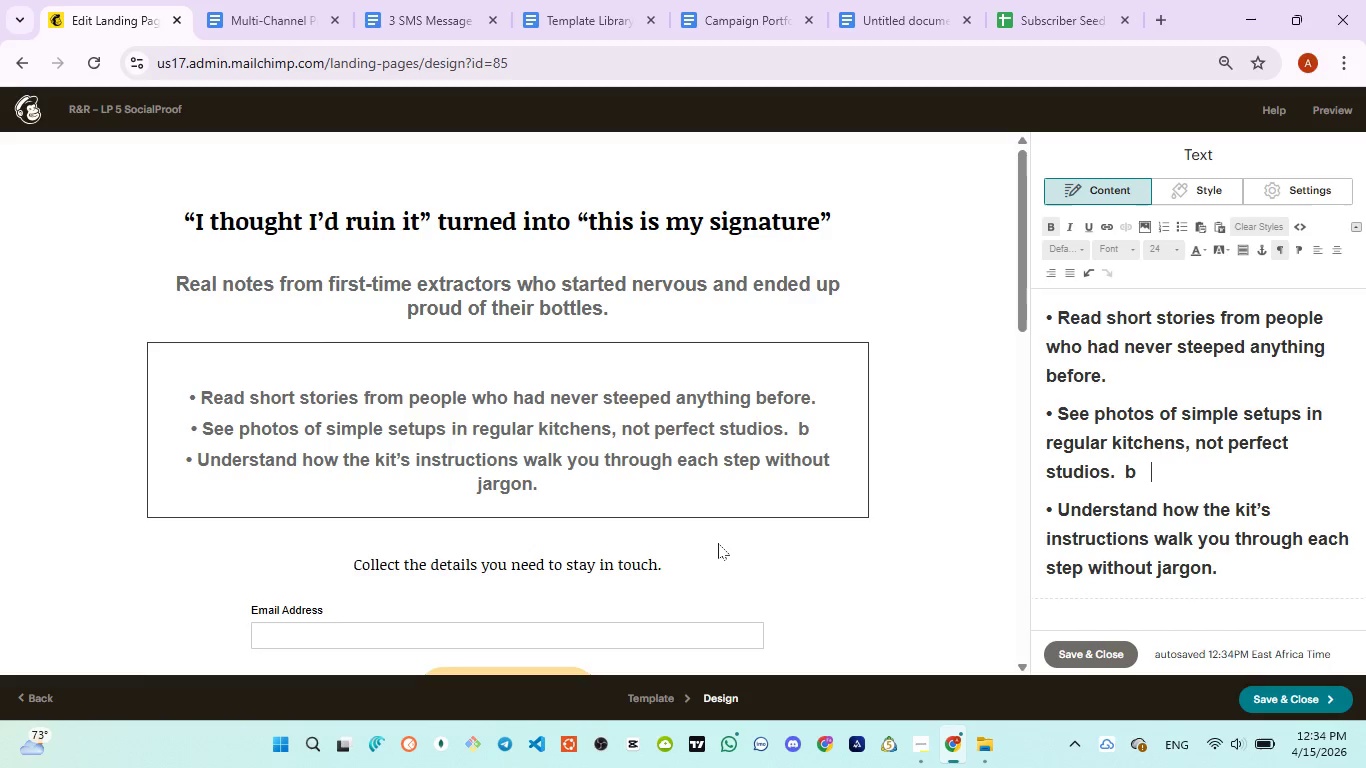 
left_click([668, 566])
 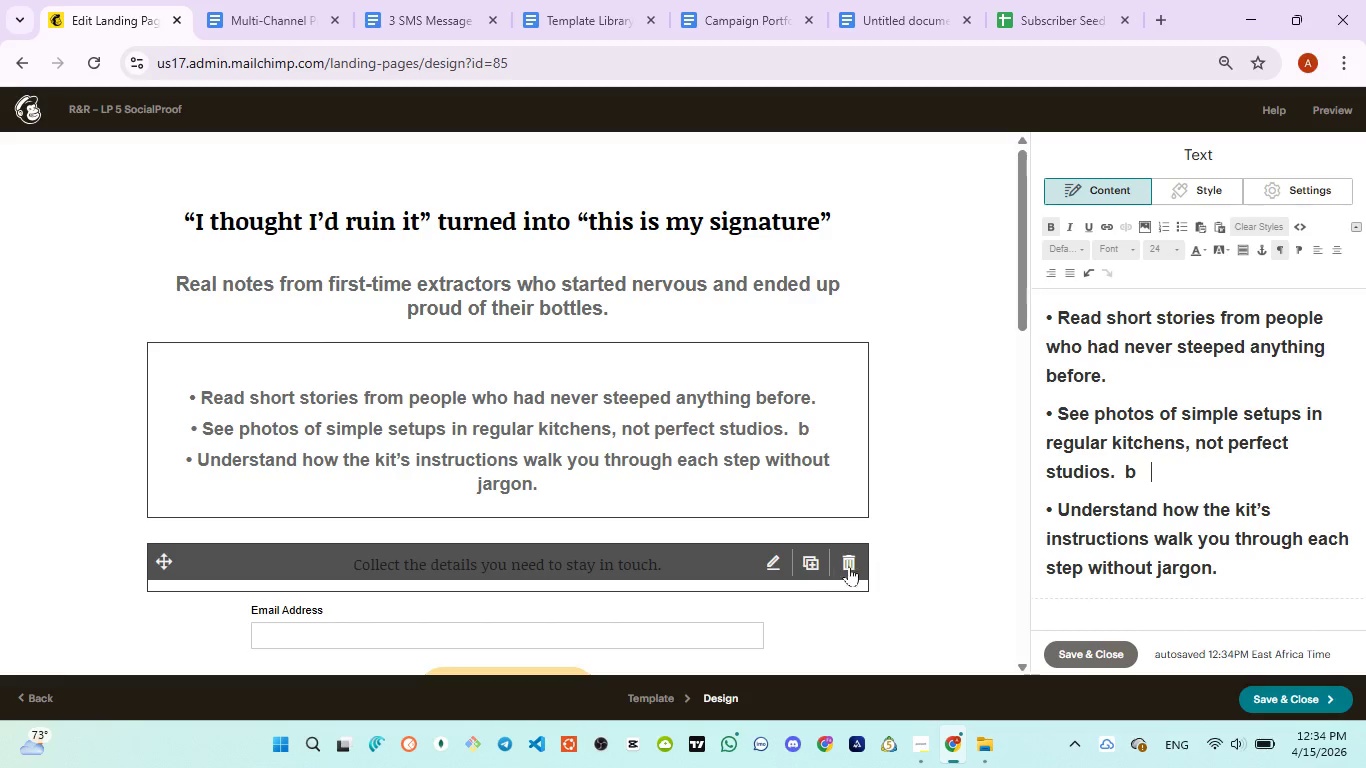 
left_click([855, 558])
 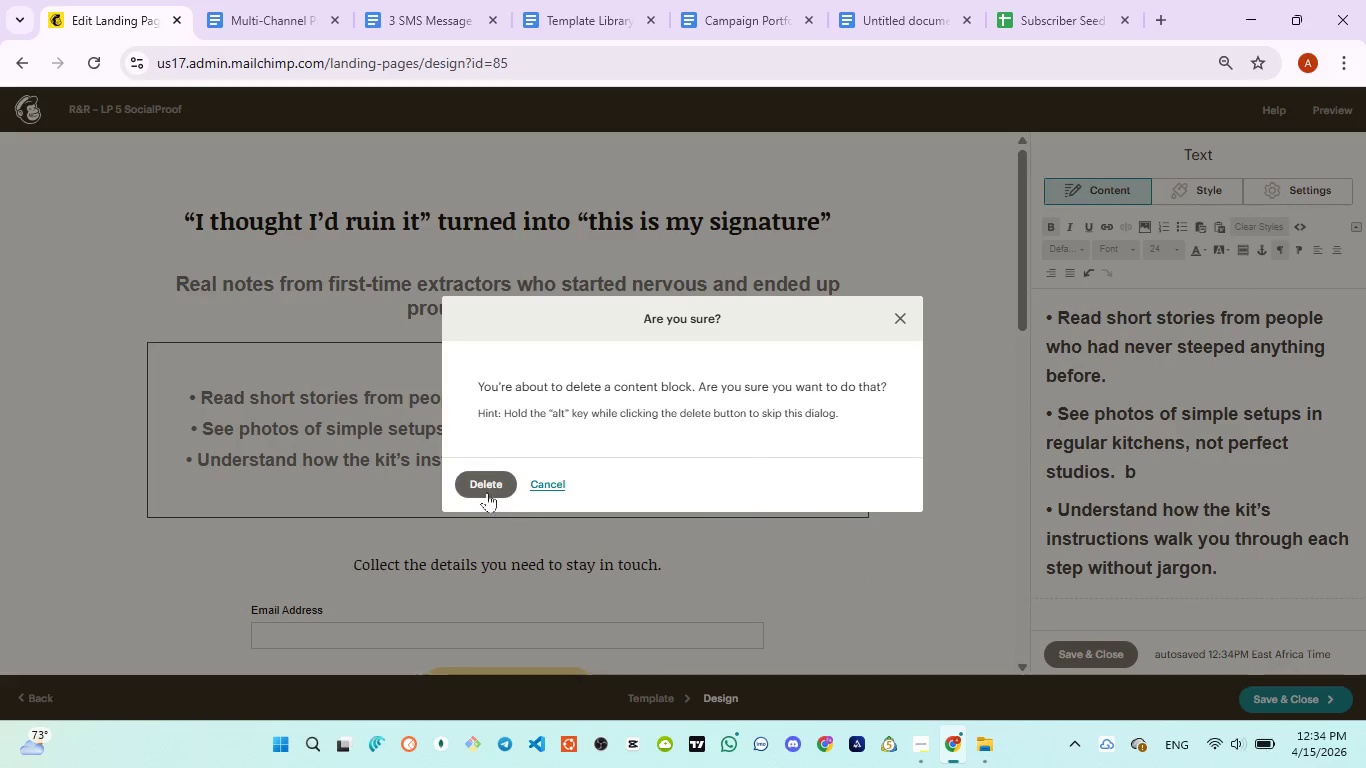 
left_click([473, 486])
 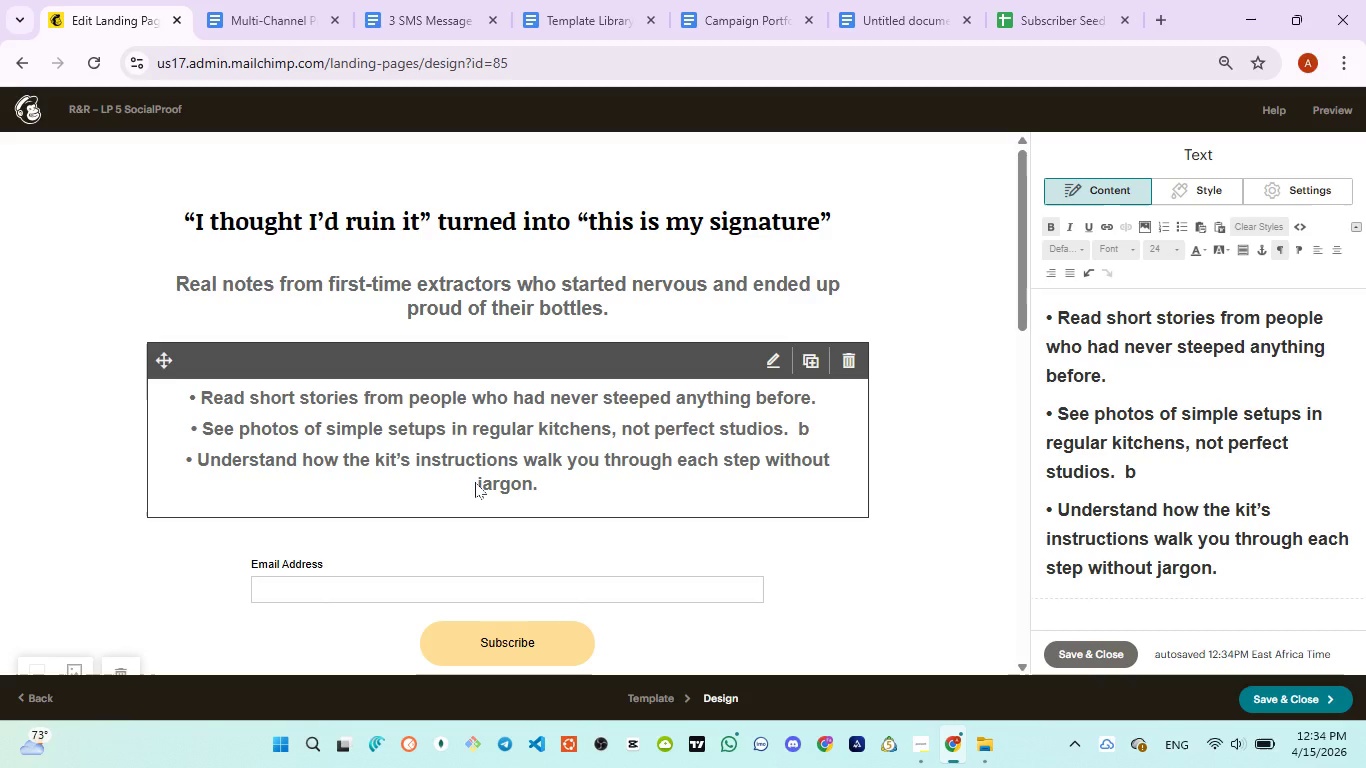 
wait(22.06)
 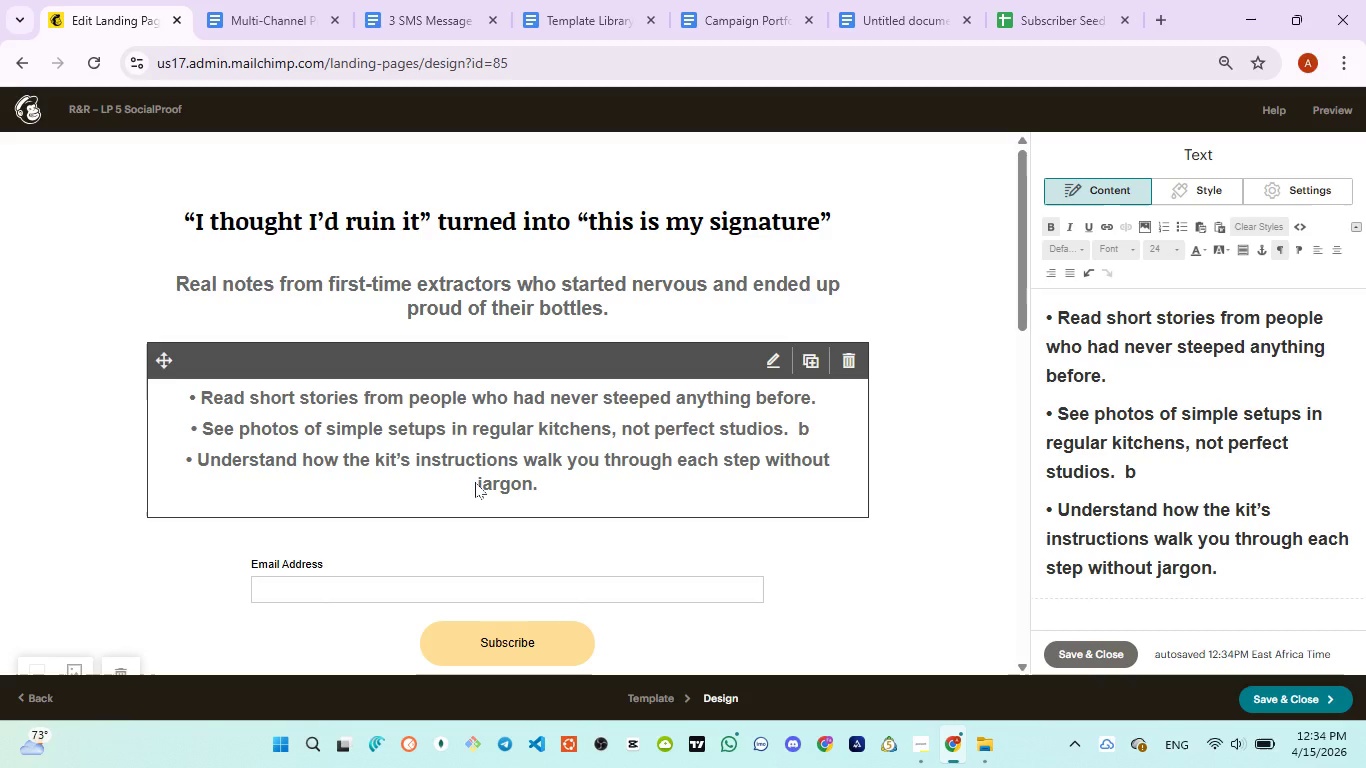 
scroll: coordinate [608, 286], scroll_direction: up, amount: 5.0
 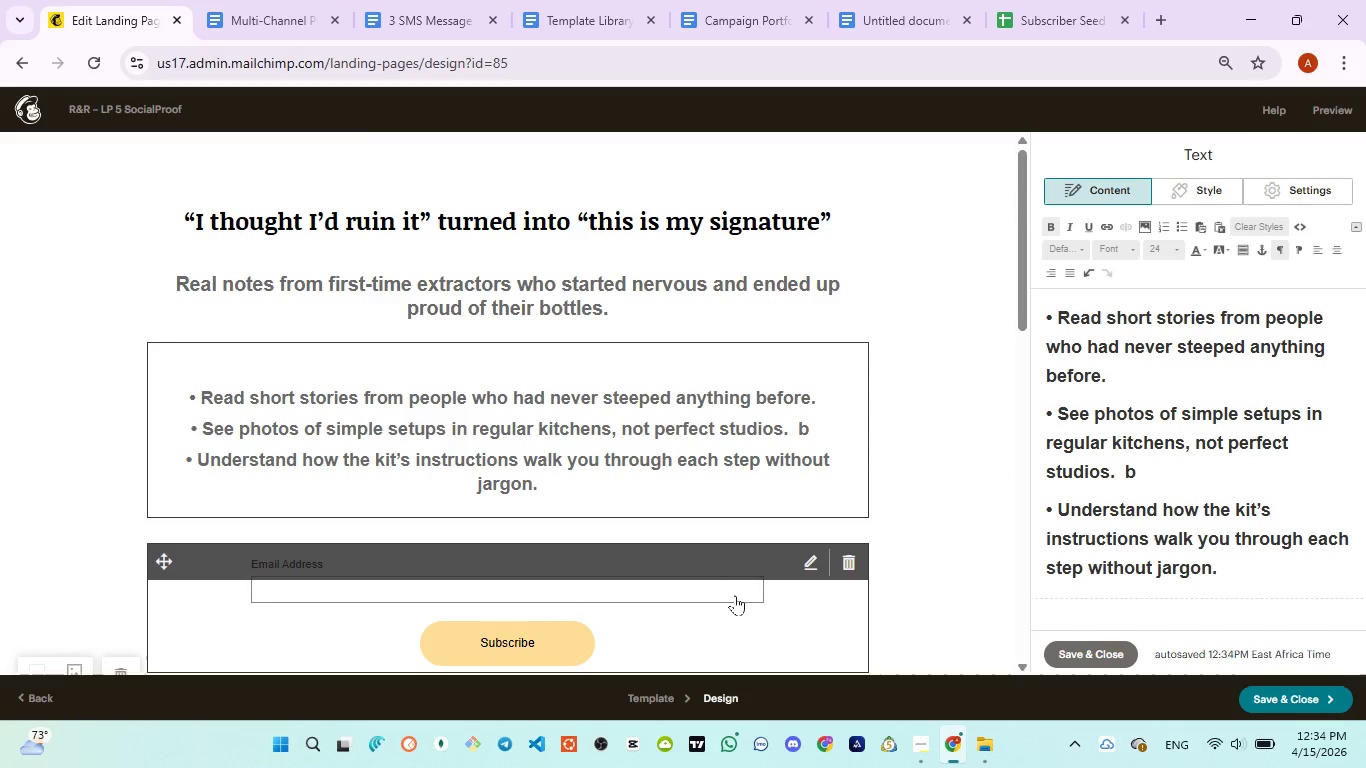 
left_click([741, 595])
 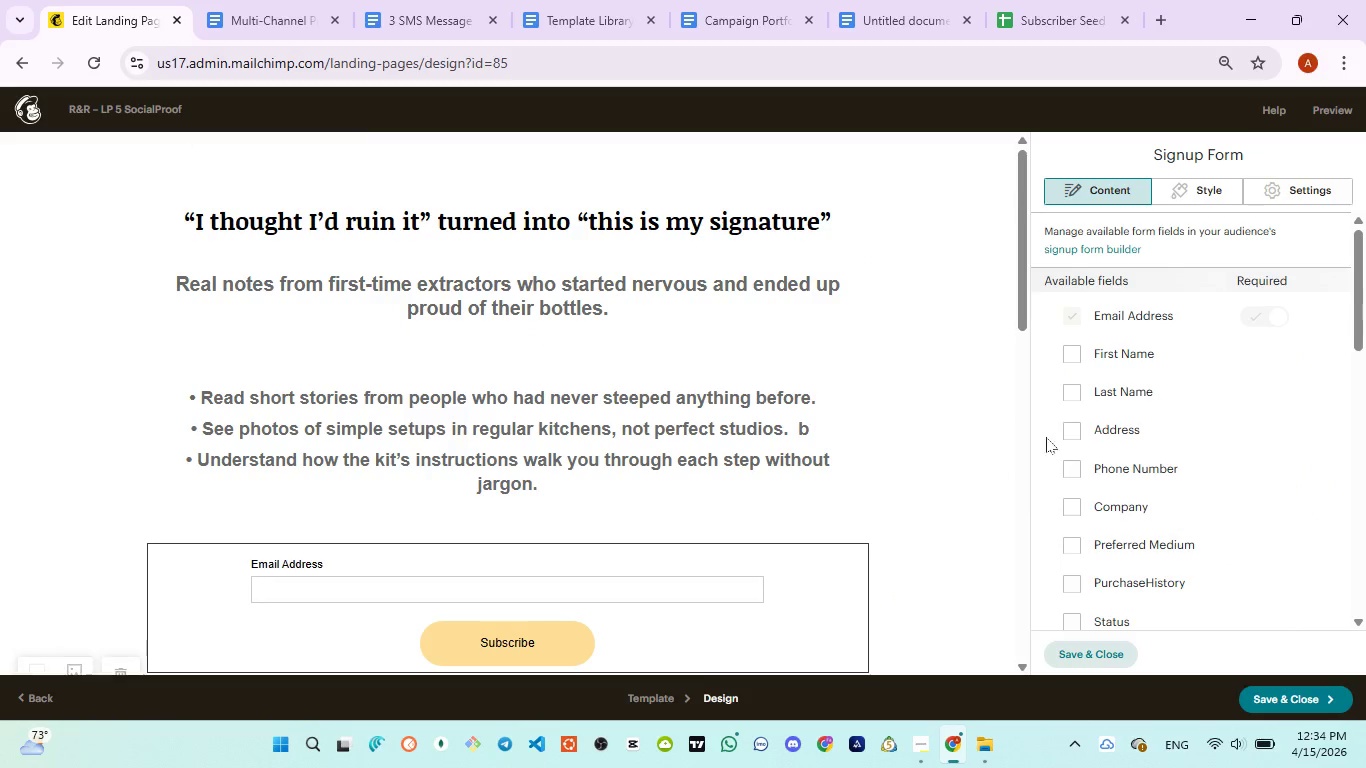 
left_click([1068, 352])
 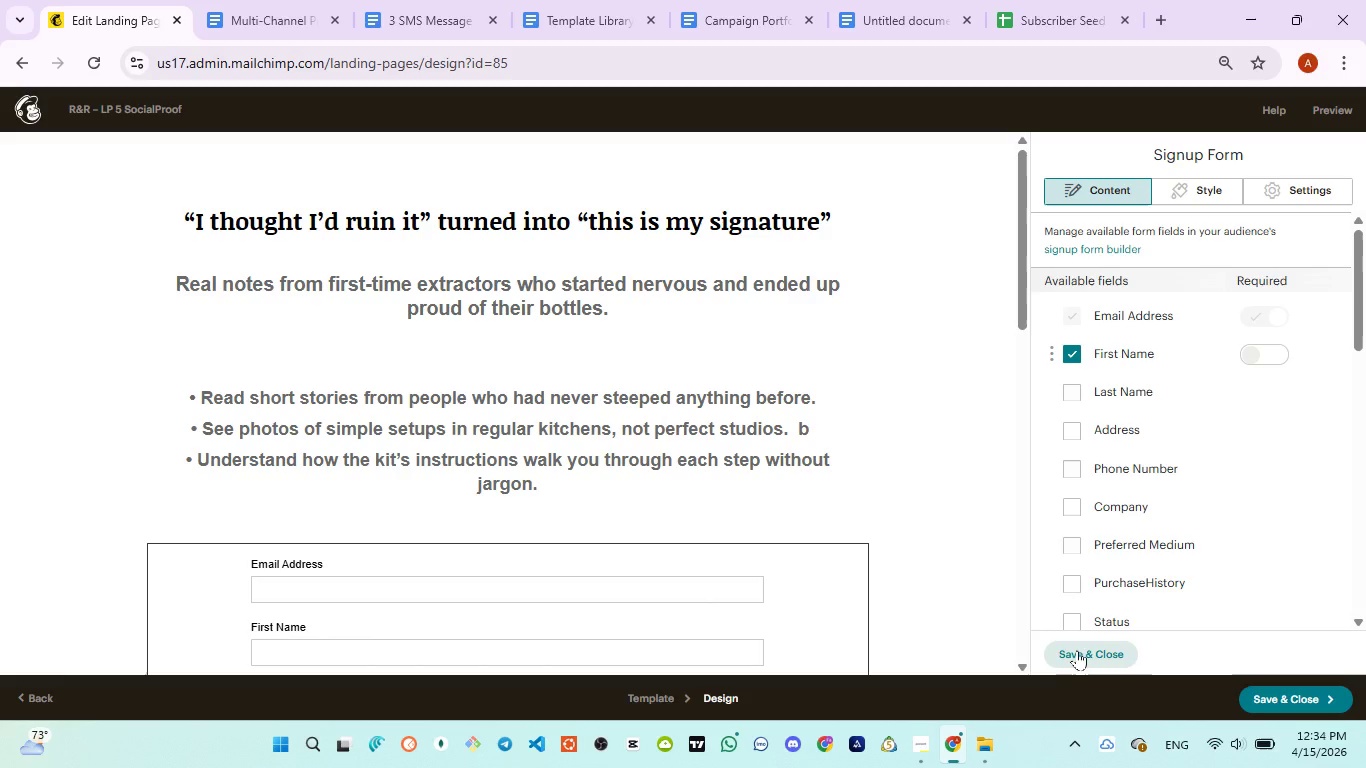 
left_click([1080, 648])
 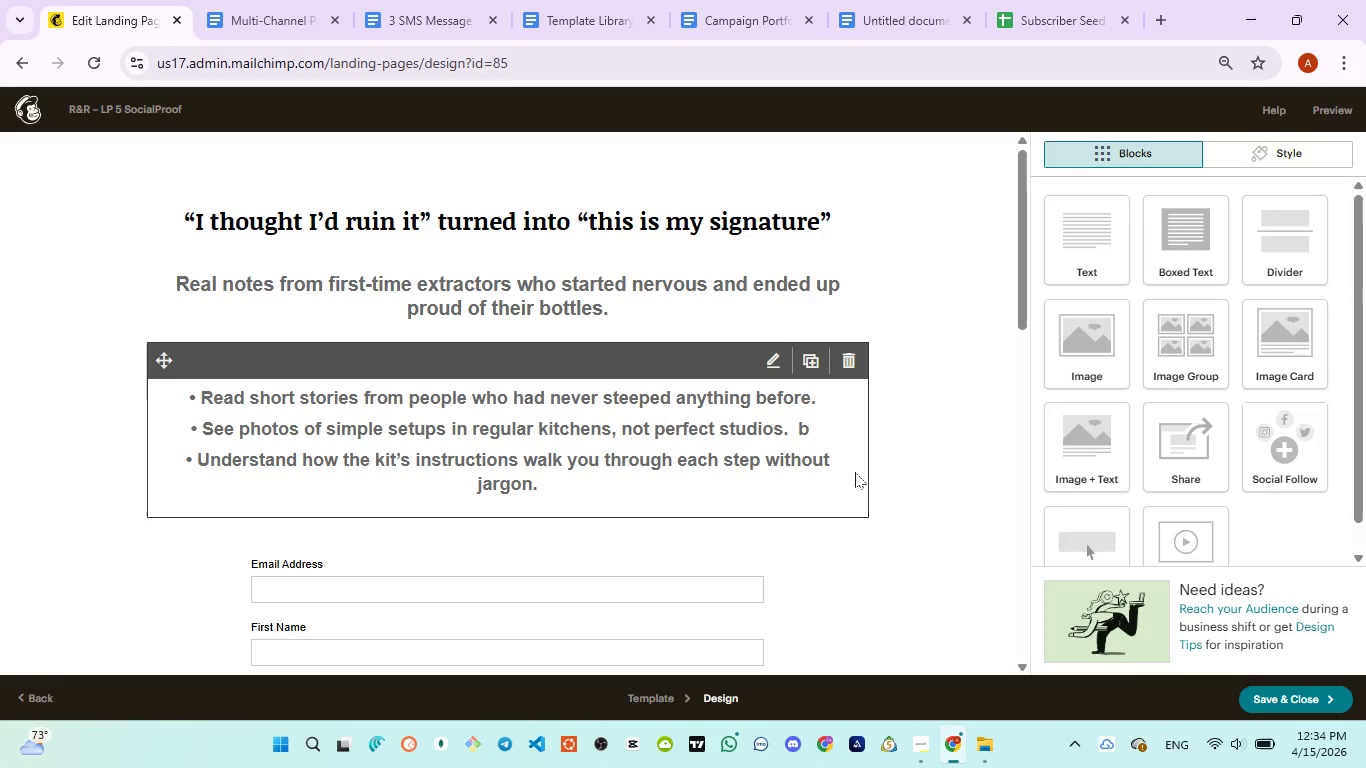 
wait(8.56)
 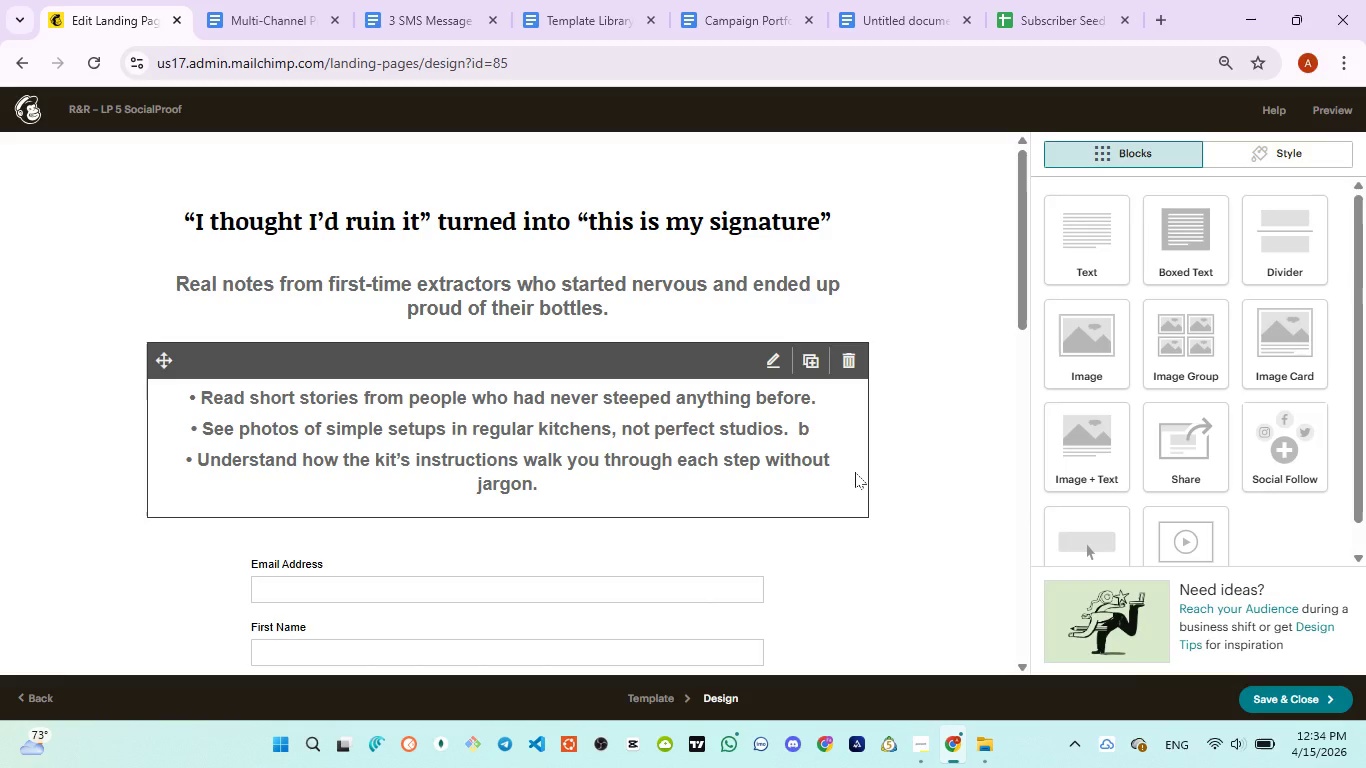 
scroll: coordinate [267, 551], scroll_direction: down, amount: 4.0
 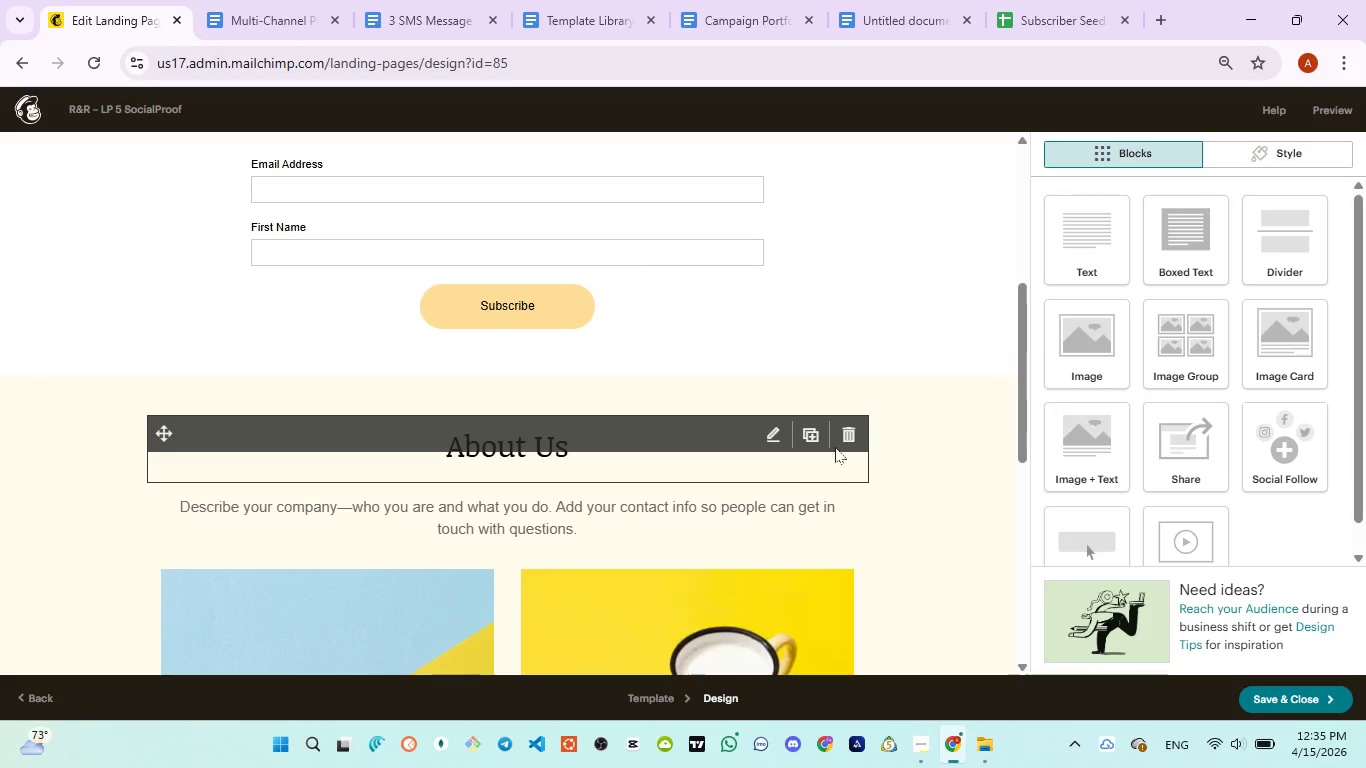 
left_click([852, 439])
 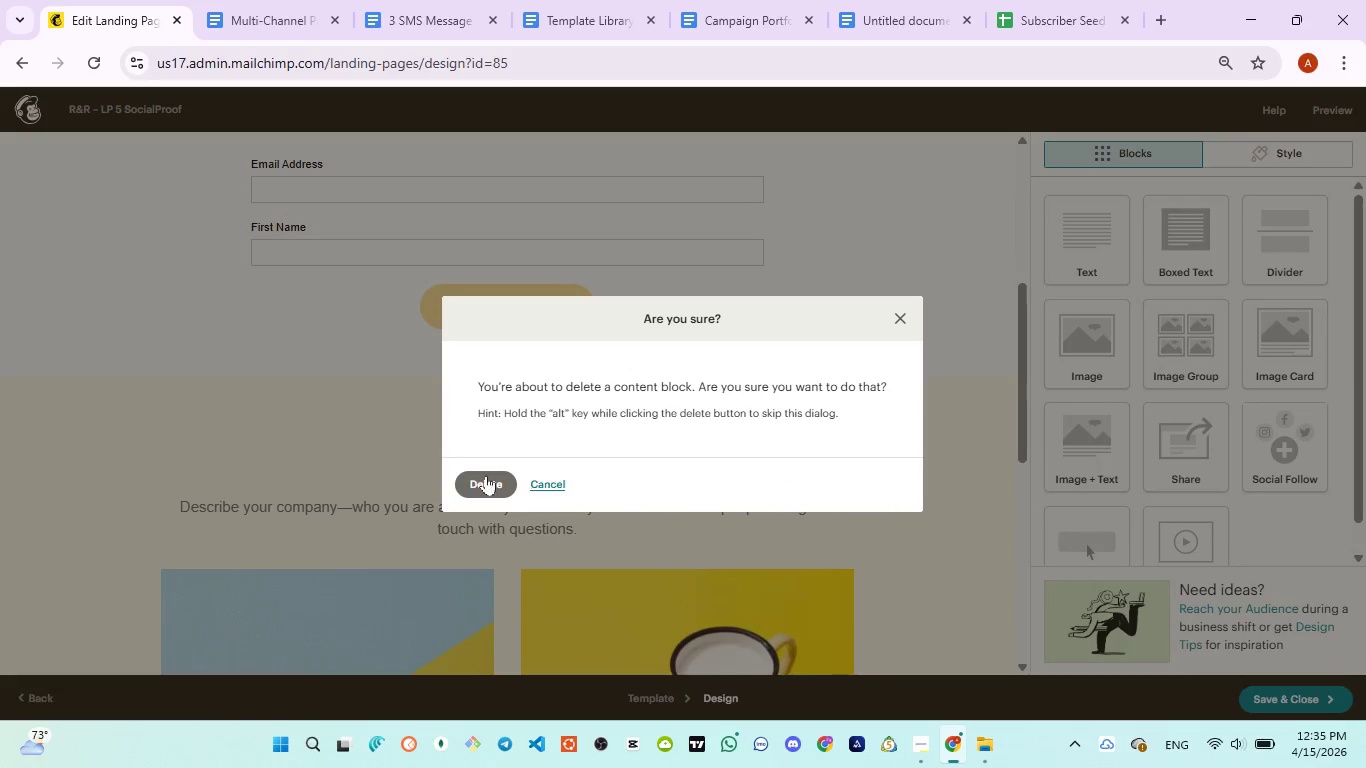 
left_click([476, 475])
 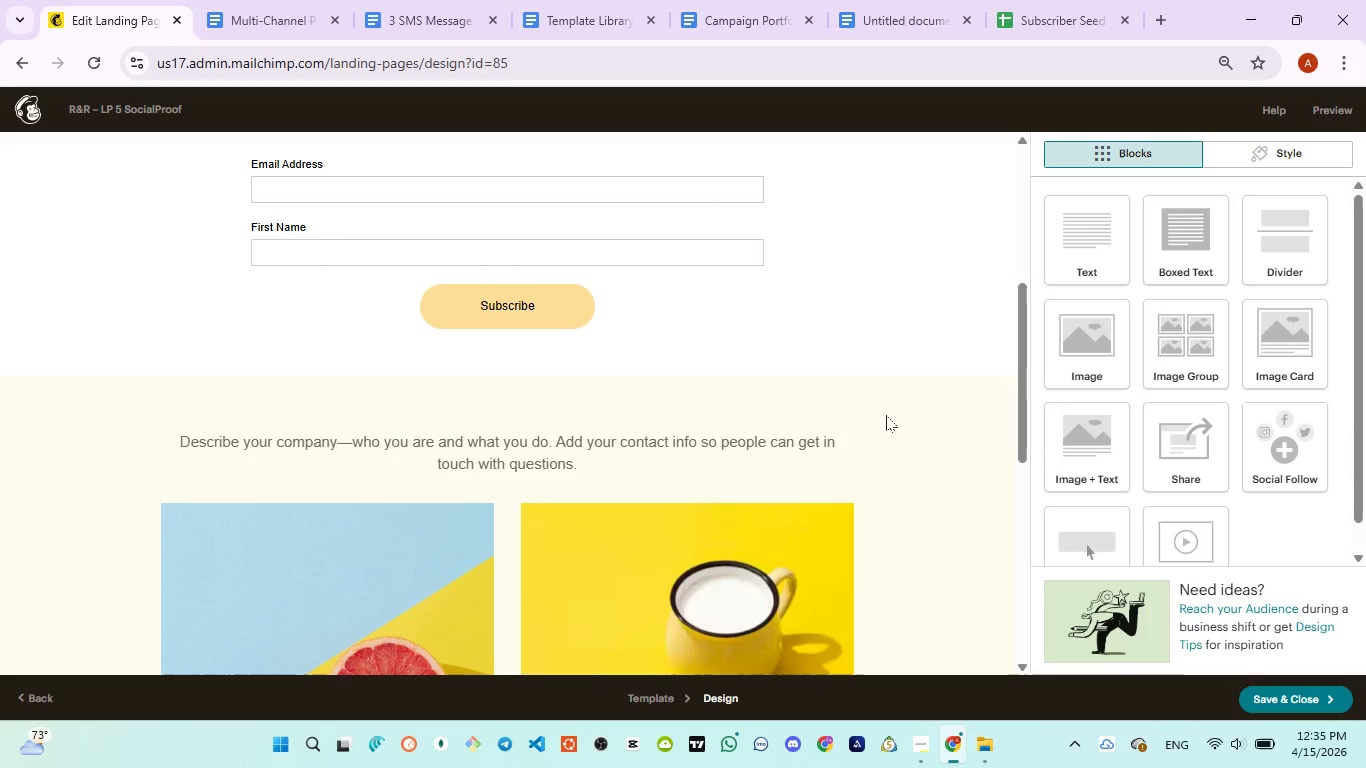 
left_click([847, 439])
 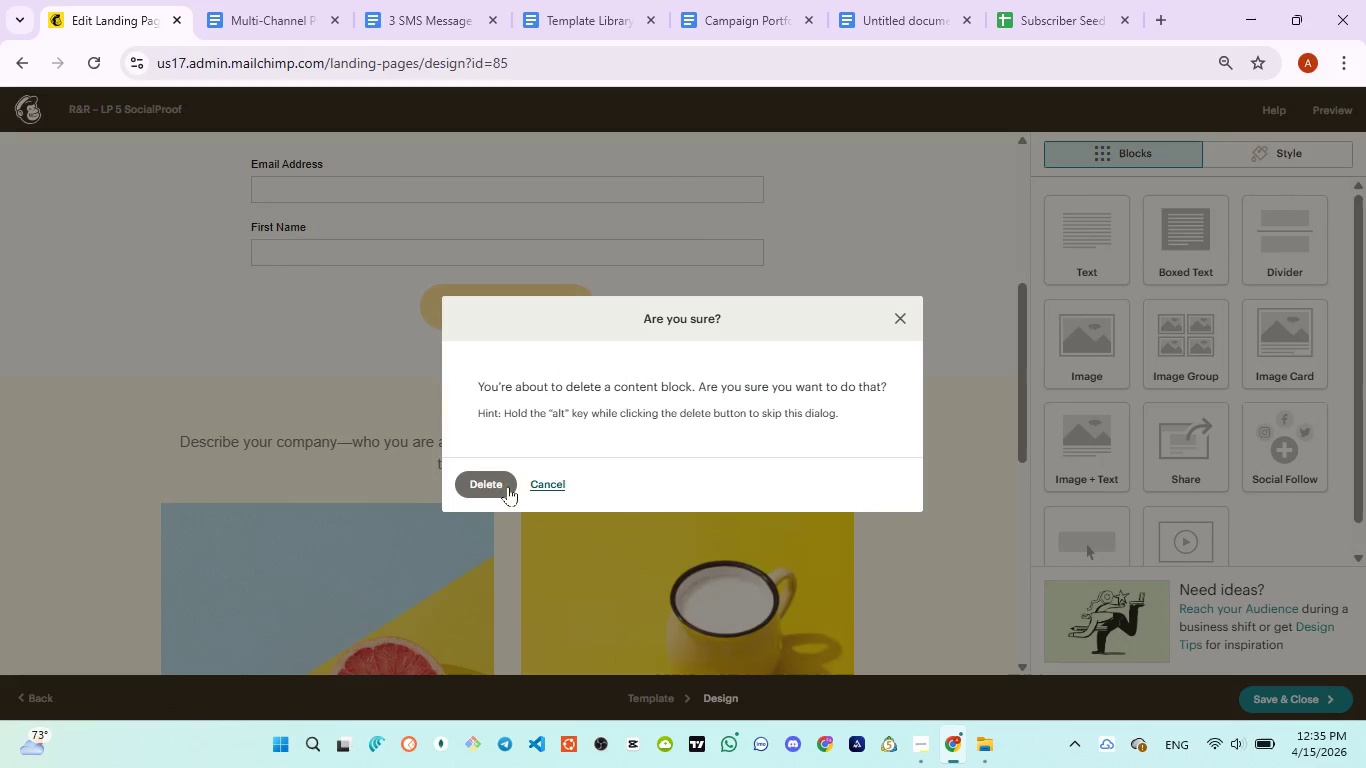 
left_click([501, 486])
 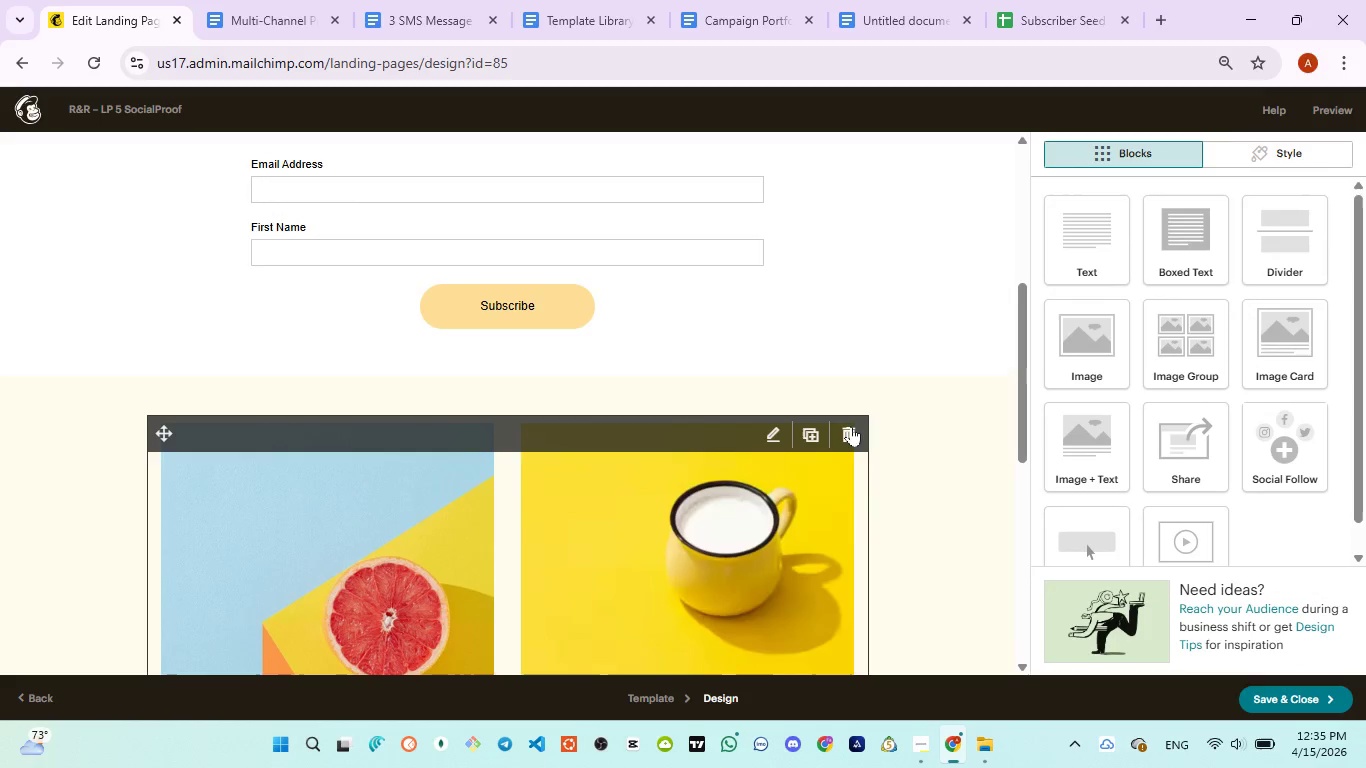 
left_click([854, 433])
 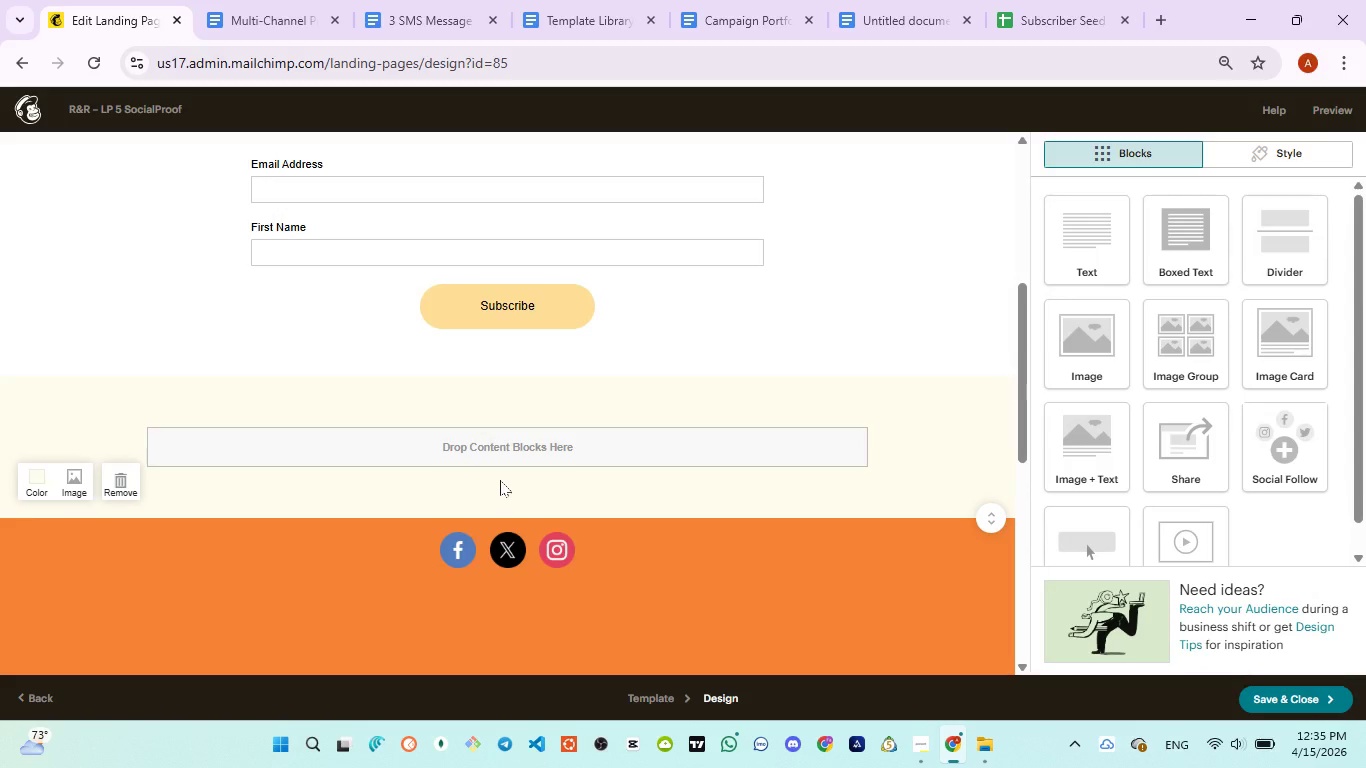 
mouse_move([148, 470])
 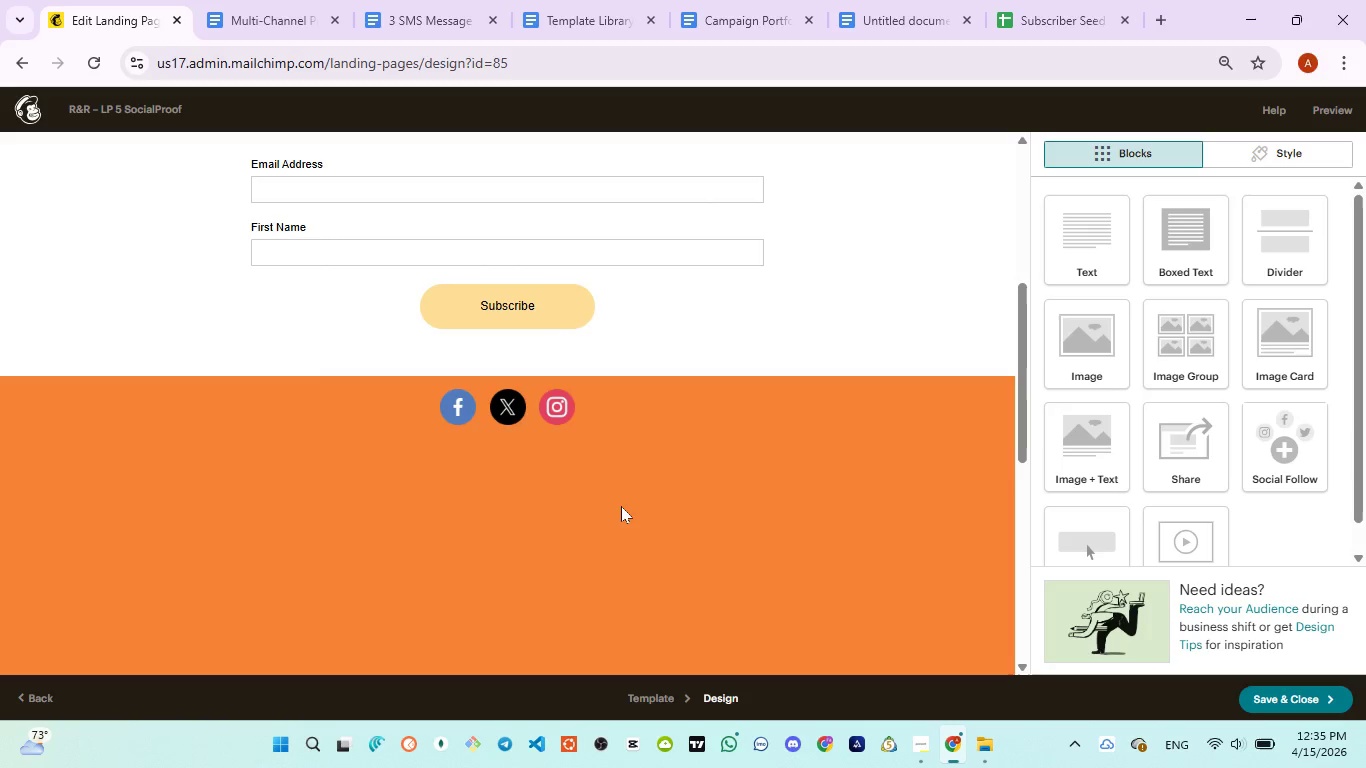 
scroll: coordinate [621, 506], scroll_direction: down, amount: 1.0
 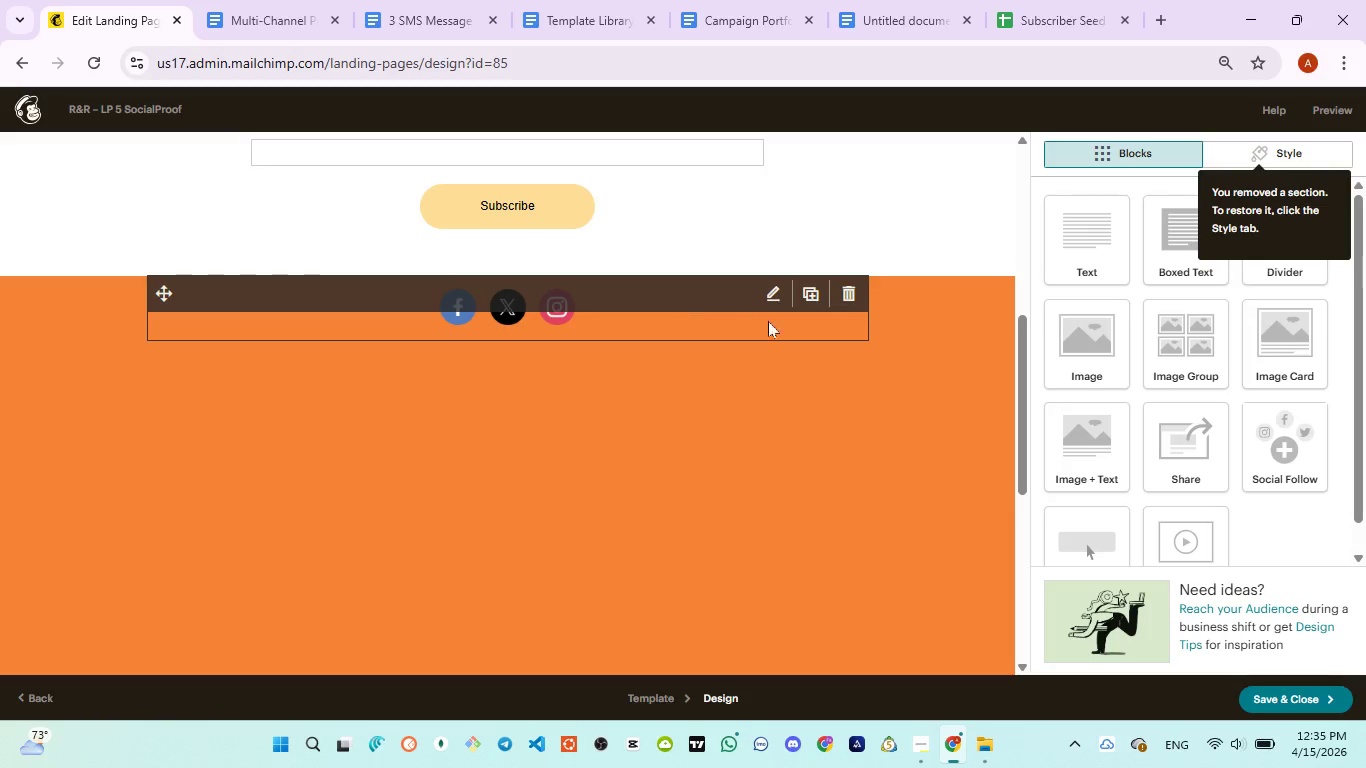 
left_click([851, 292])
 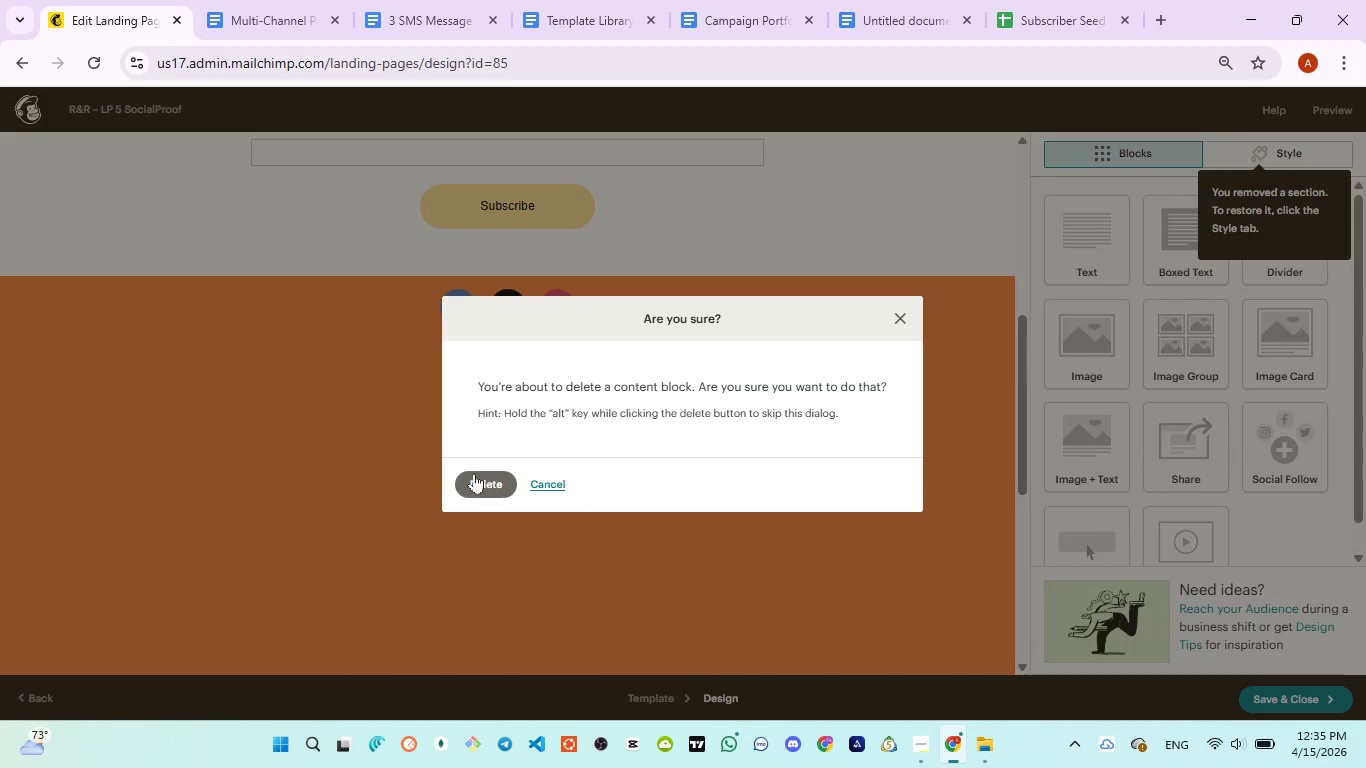 
left_click([474, 473])
 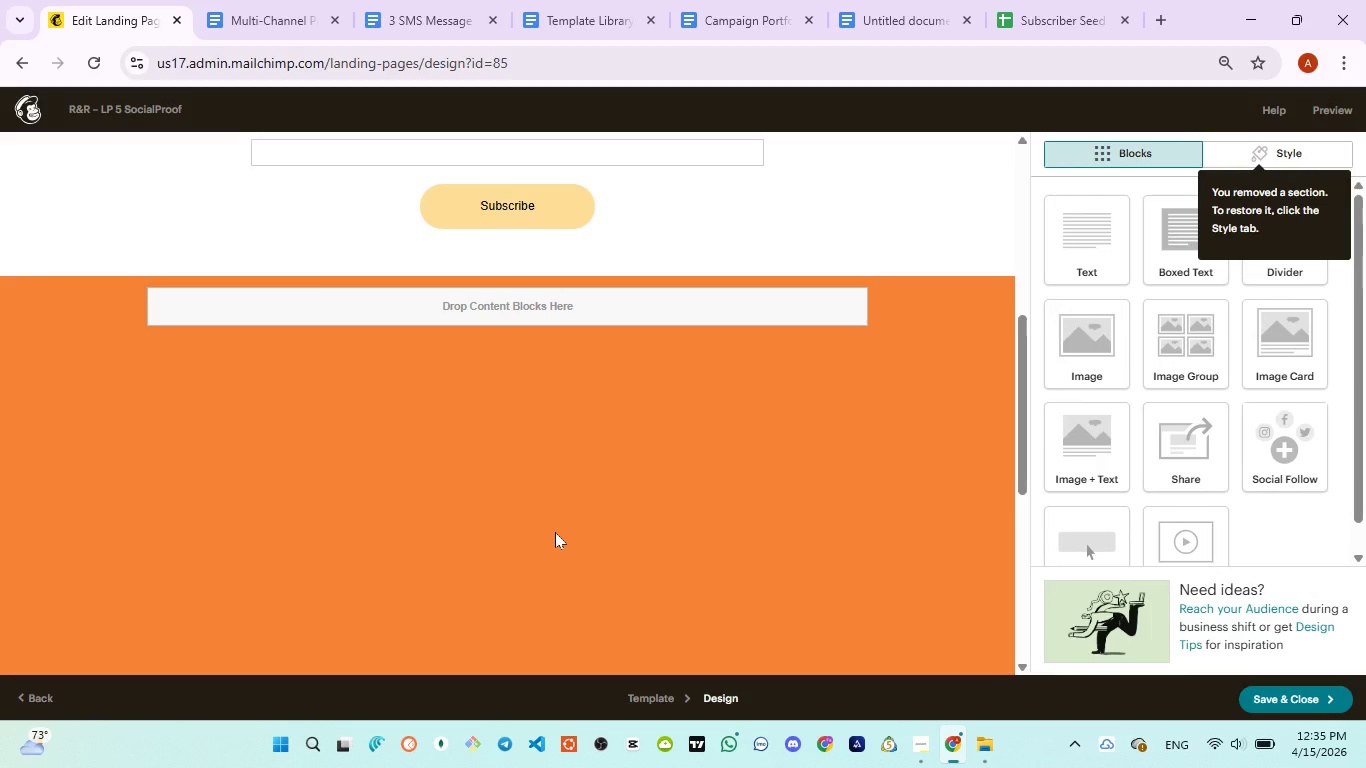 
wait(8.67)
 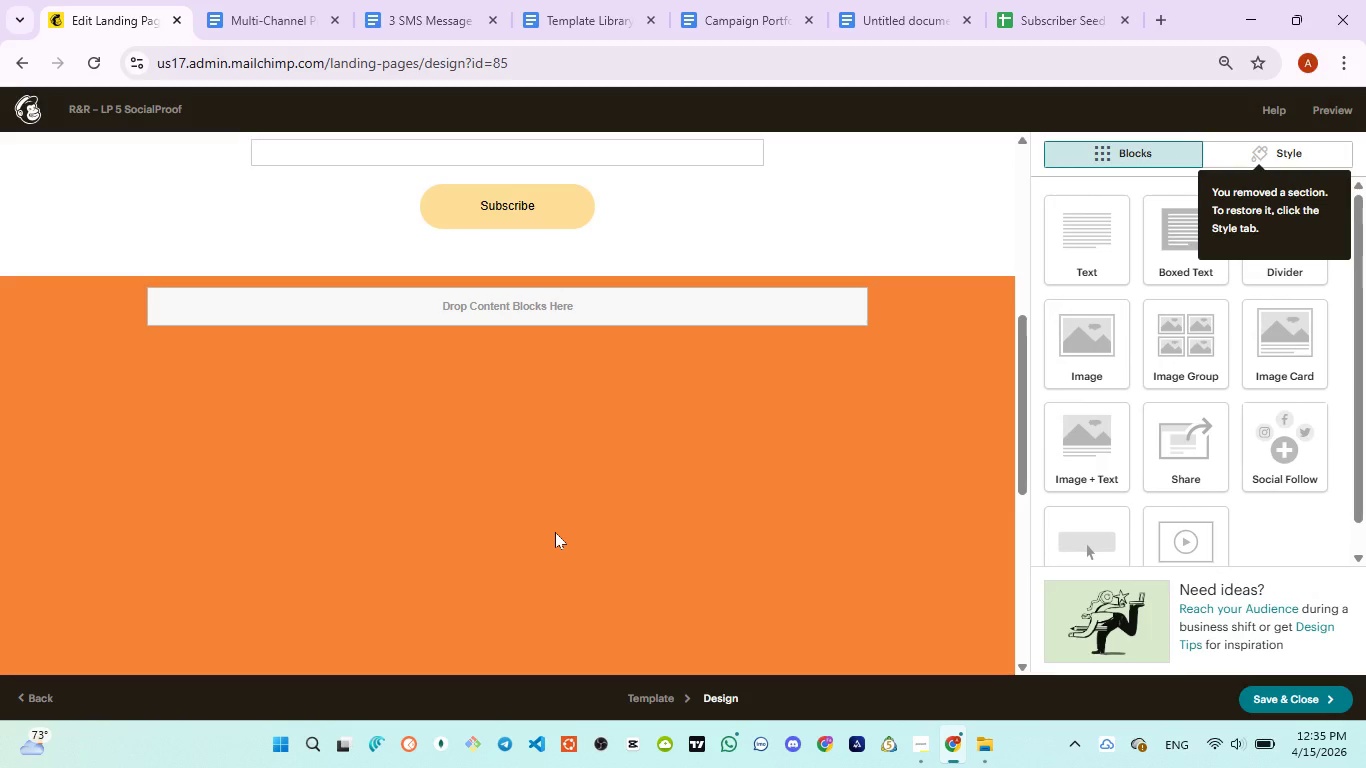 
scroll: coordinate [555, 532], scroll_direction: down, amount: 6.0
 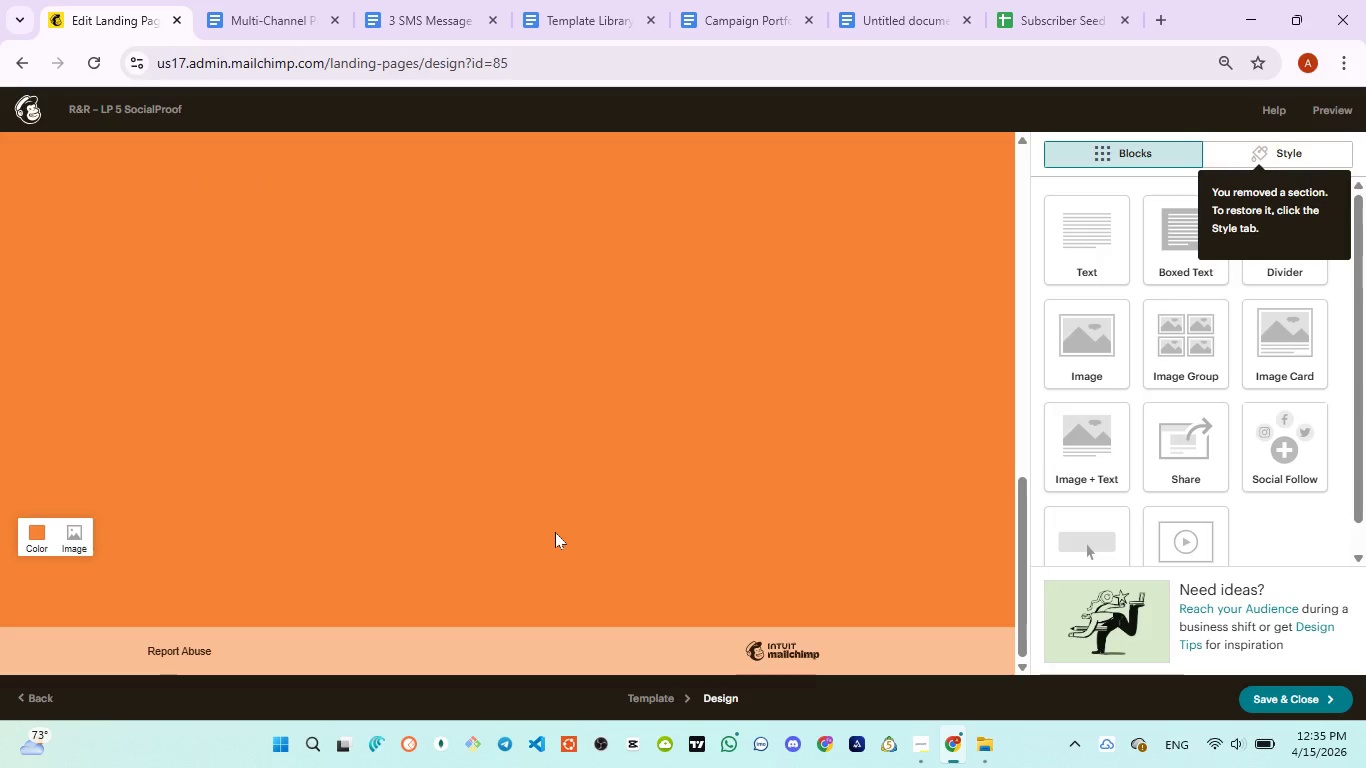 
wait(23.44)
 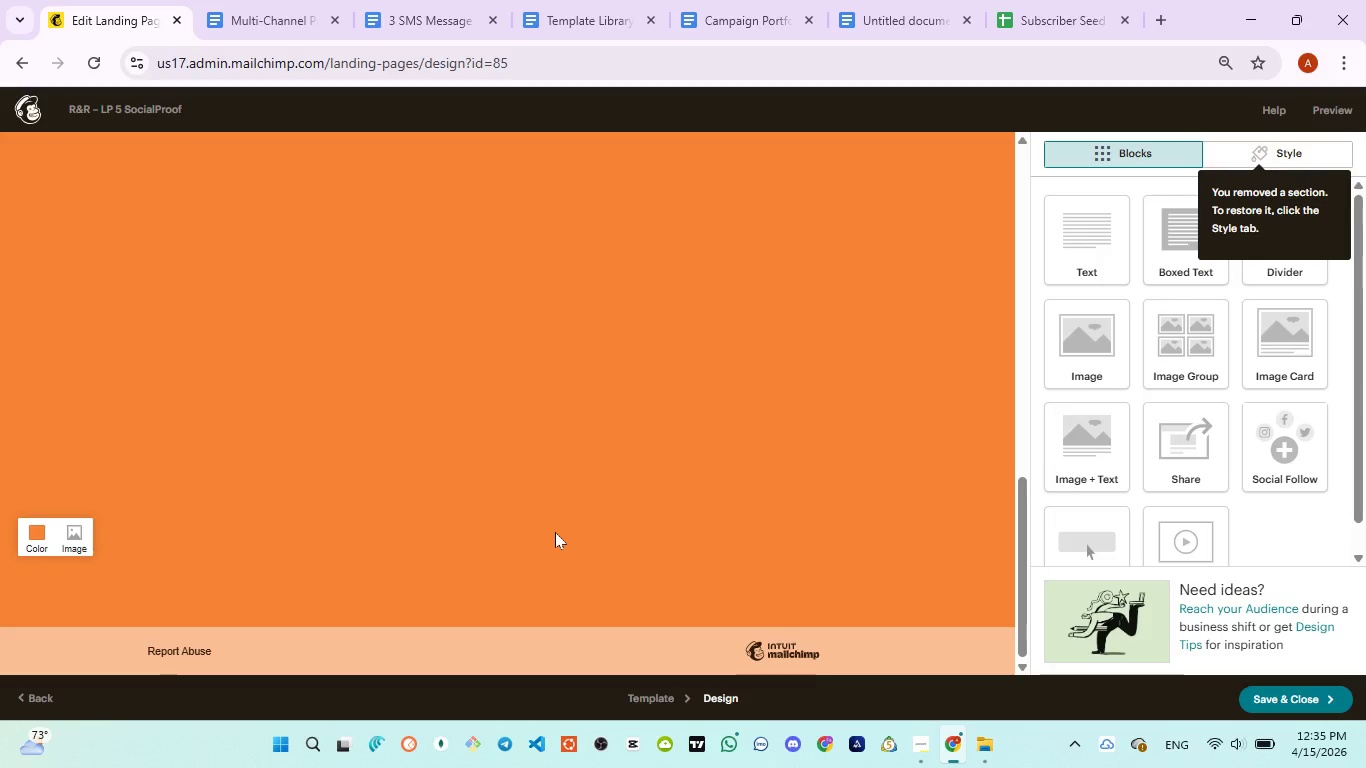 
scroll: coordinate [555, 534], scroll_direction: down, amount: 3.0
 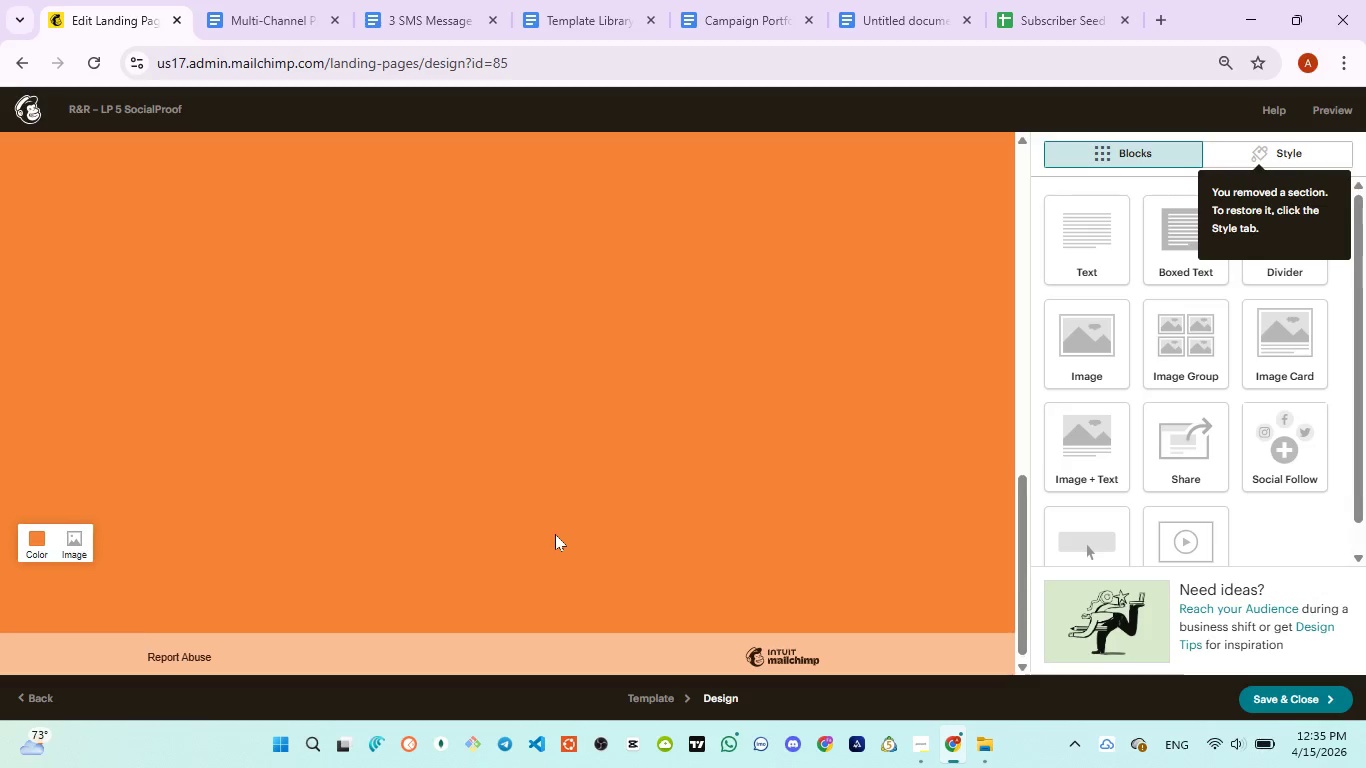 
scroll: coordinate [556, 534], scroll_direction: up, amount: 7.0
 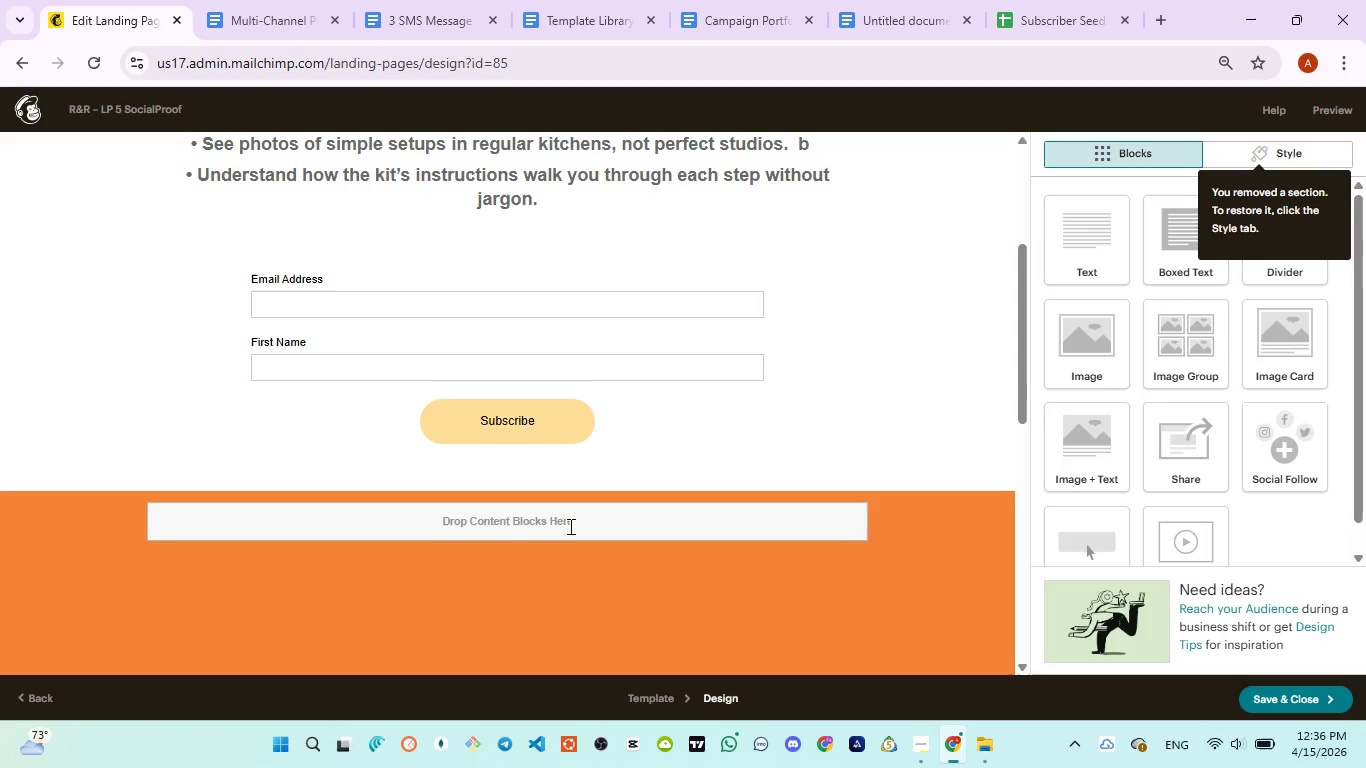 
left_click([569, 526])
 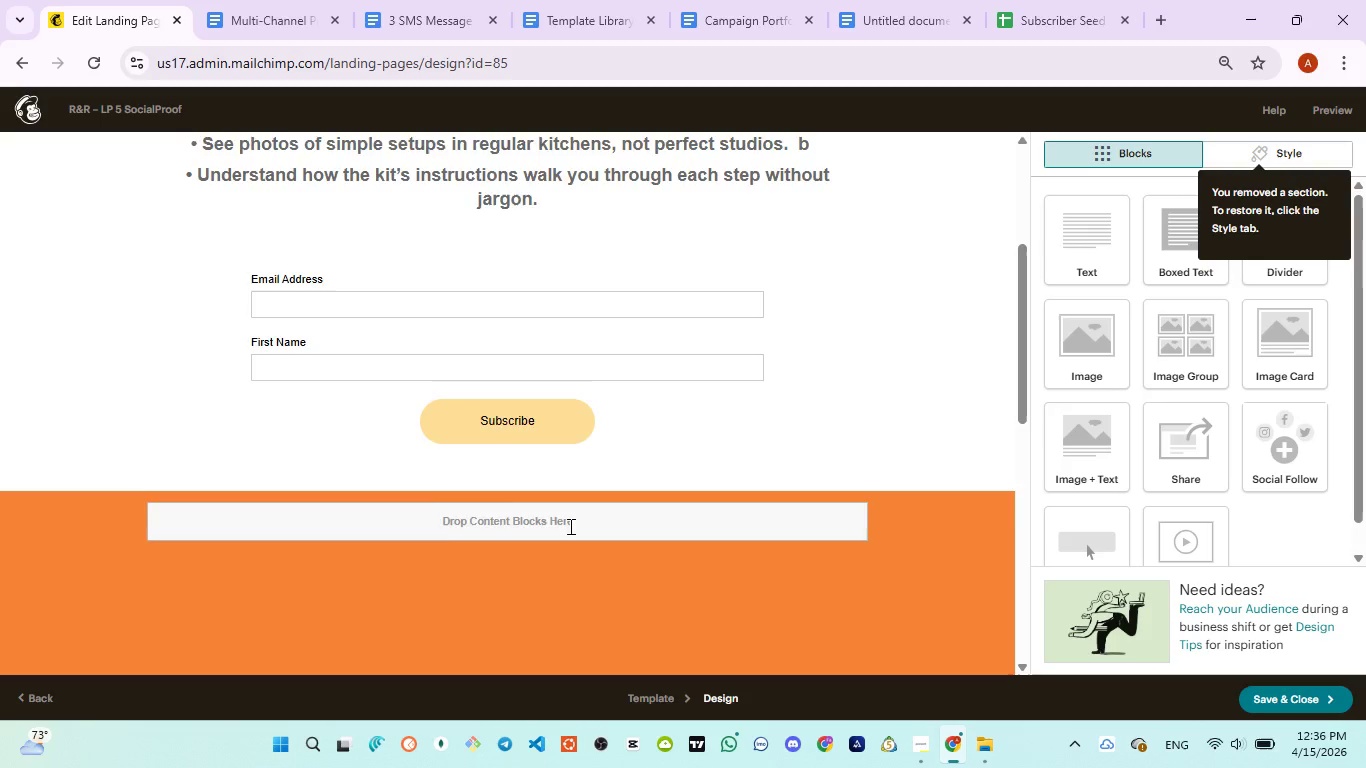 
scroll: coordinate [569, 526], scroll_direction: up, amount: 3.0
 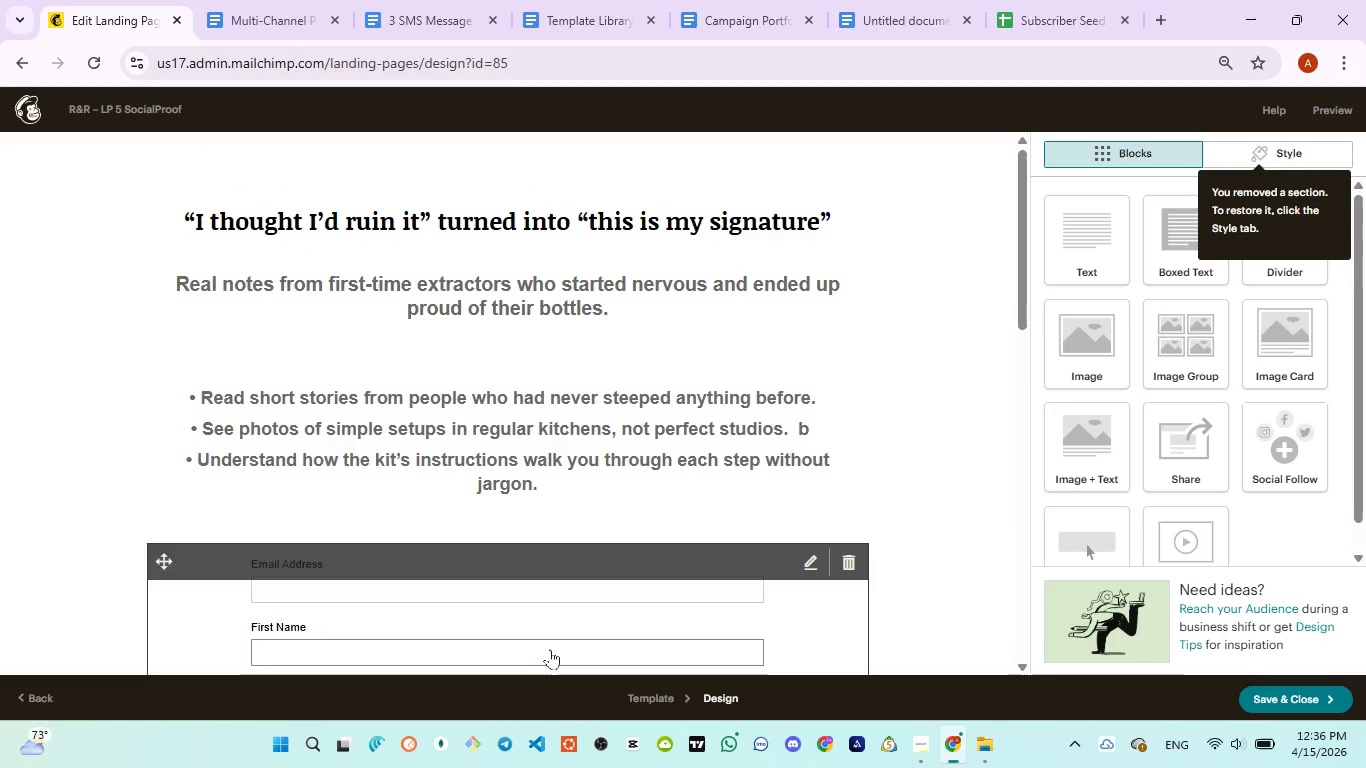 
scroll: coordinate [545, 689], scroll_direction: down, amount: 1.0
 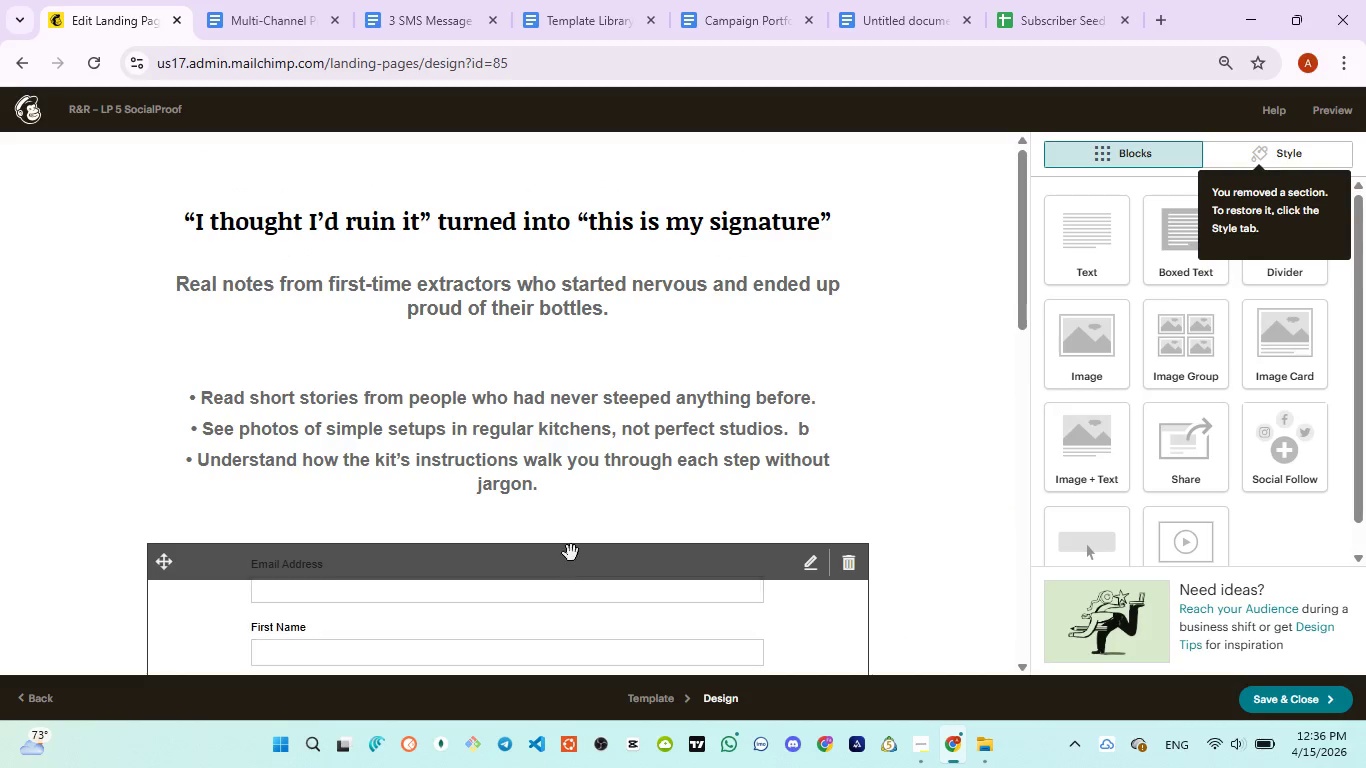 
scroll: coordinate [574, 547], scroll_direction: up, amount: 5.0
 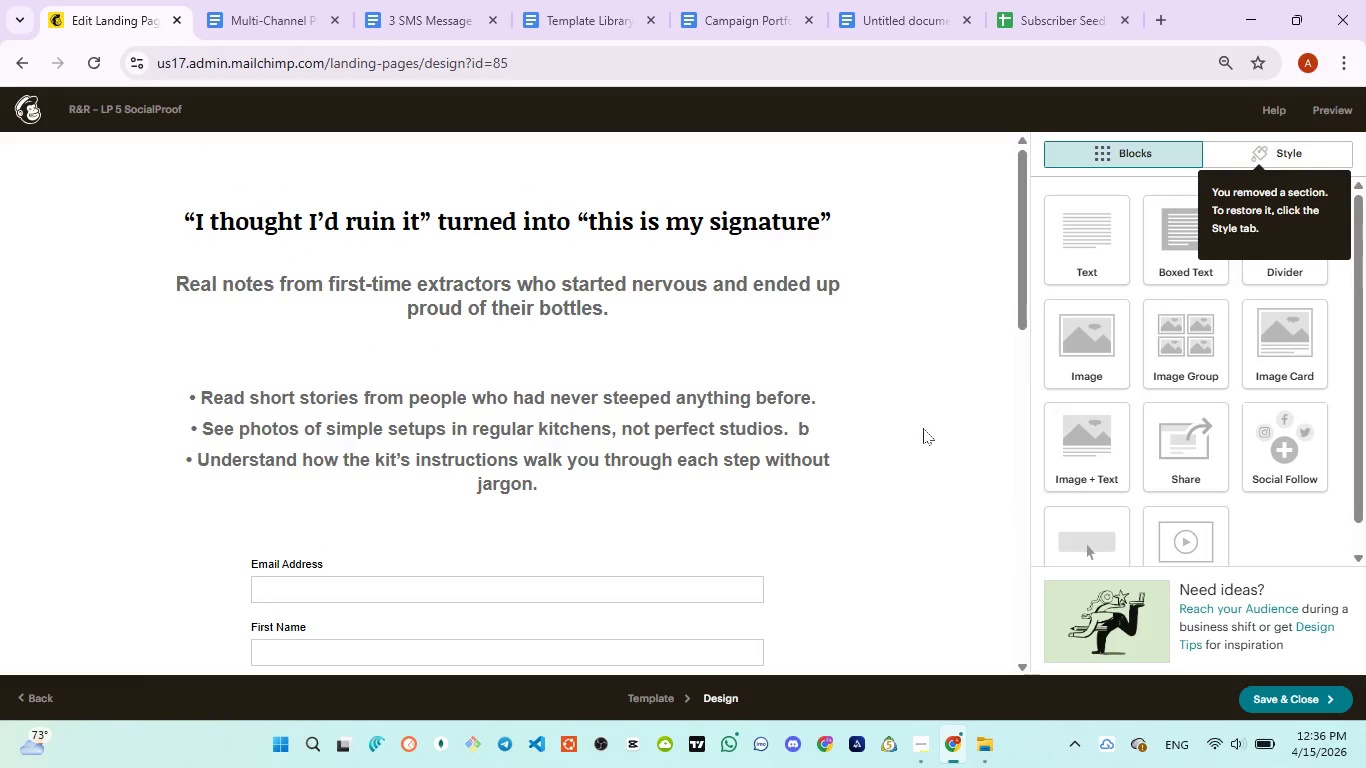 
scroll: coordinate [1072, 514], scroll_direction: down, amount: 1.0
 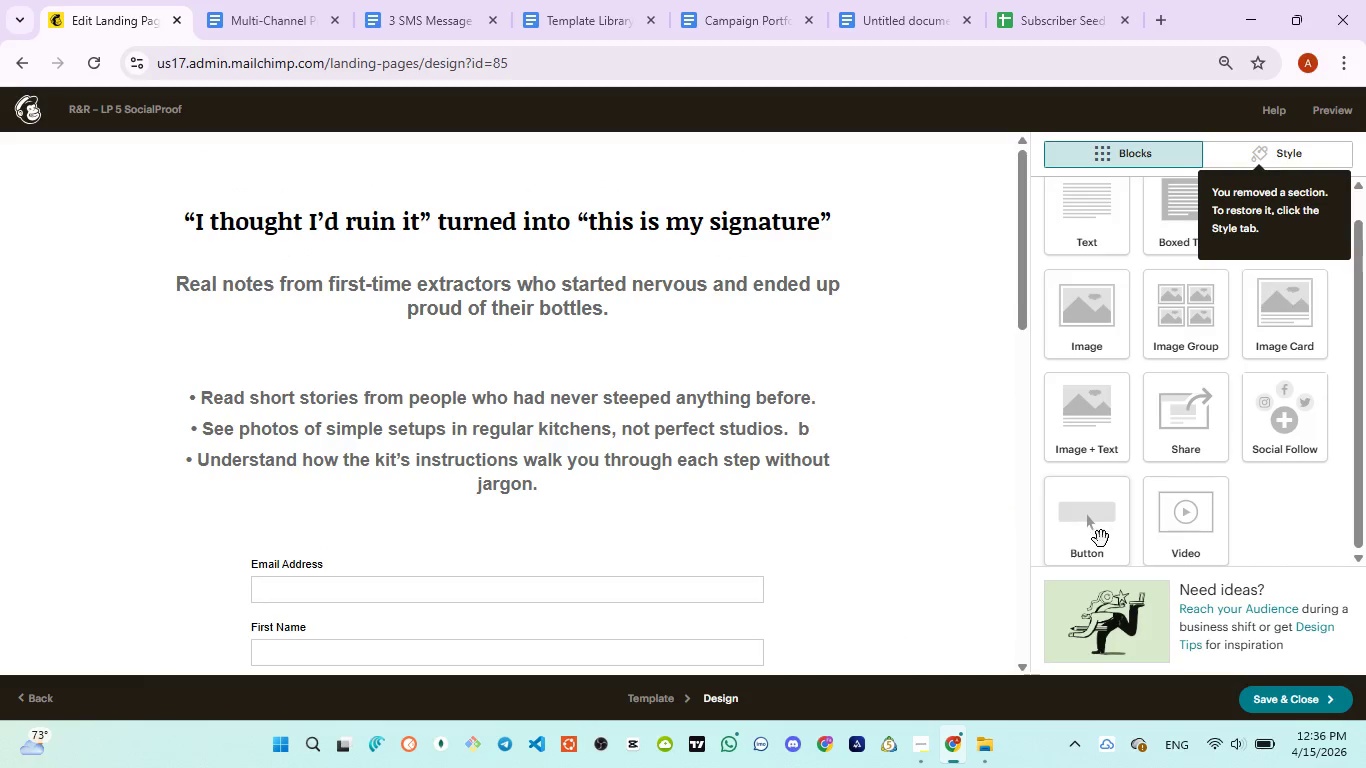 
left_click_drag(start_coordinate=[1102, 540], to_coordinate=[512, 509])
 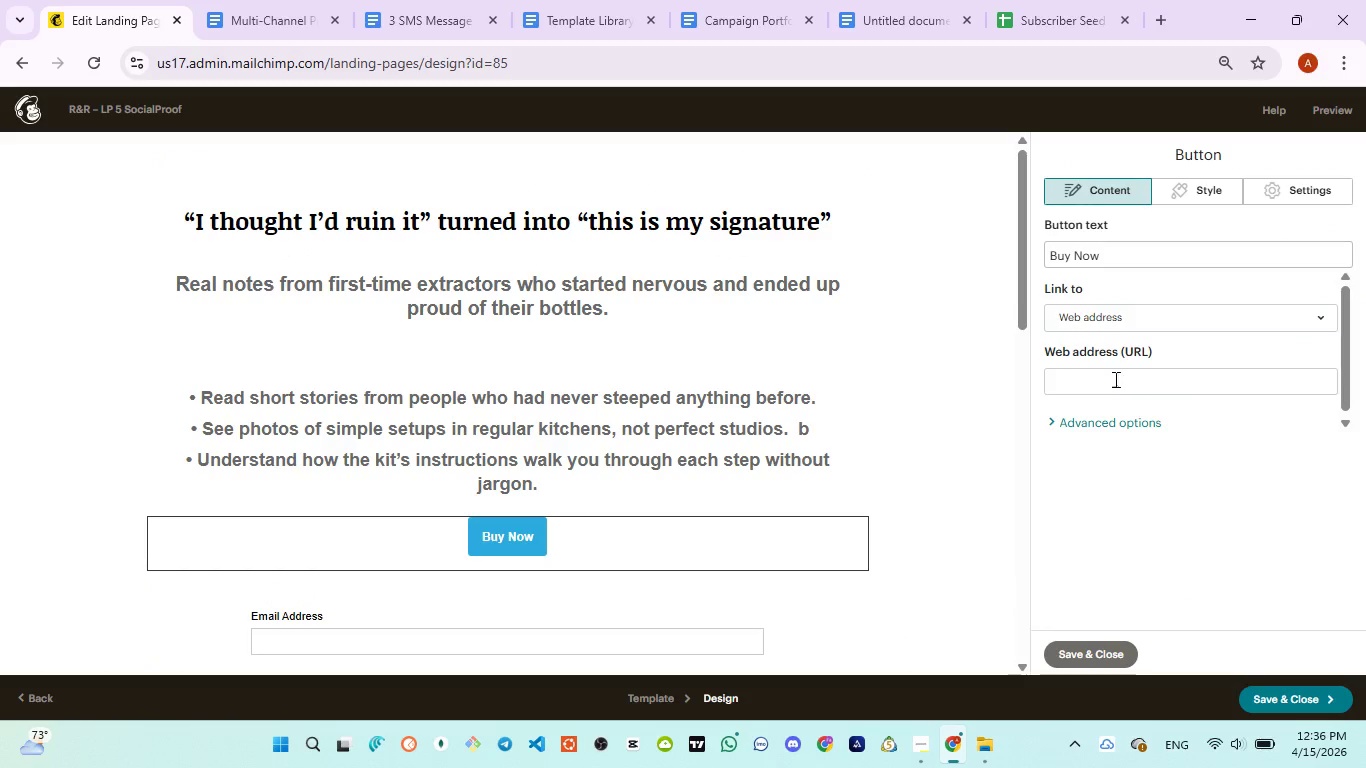 
left_click([1112, 382])
 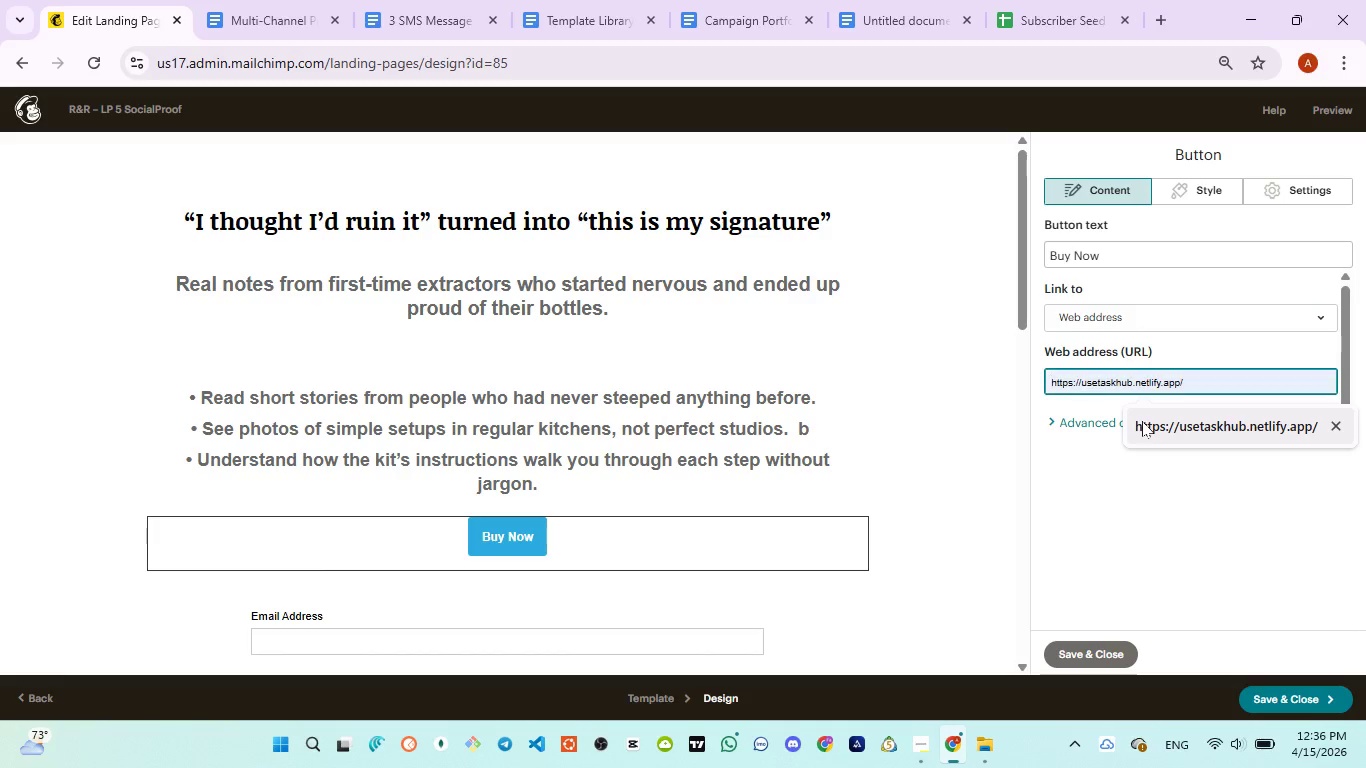 
left_click([1142, 422])
 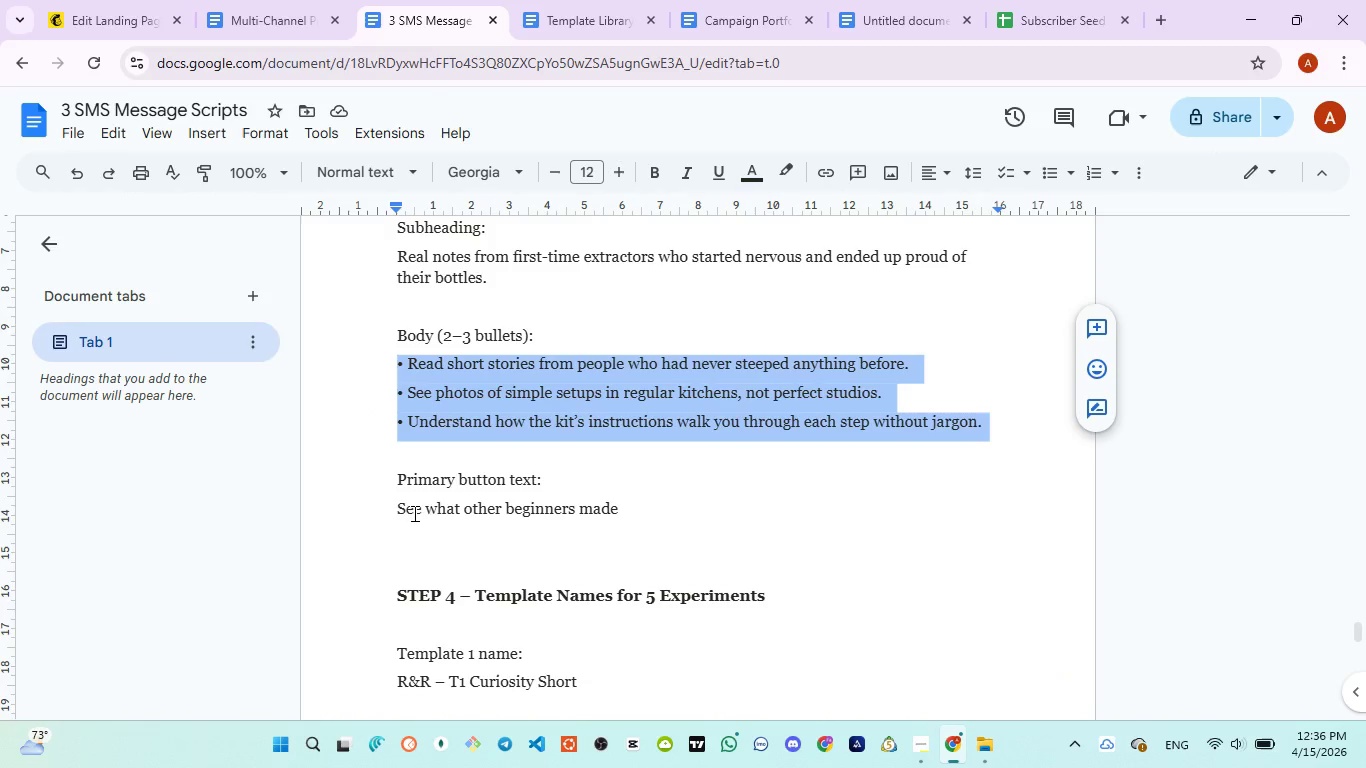 
left_click_drag(start_coordinate=[398, 512], to_coordinate=[623, 519])
 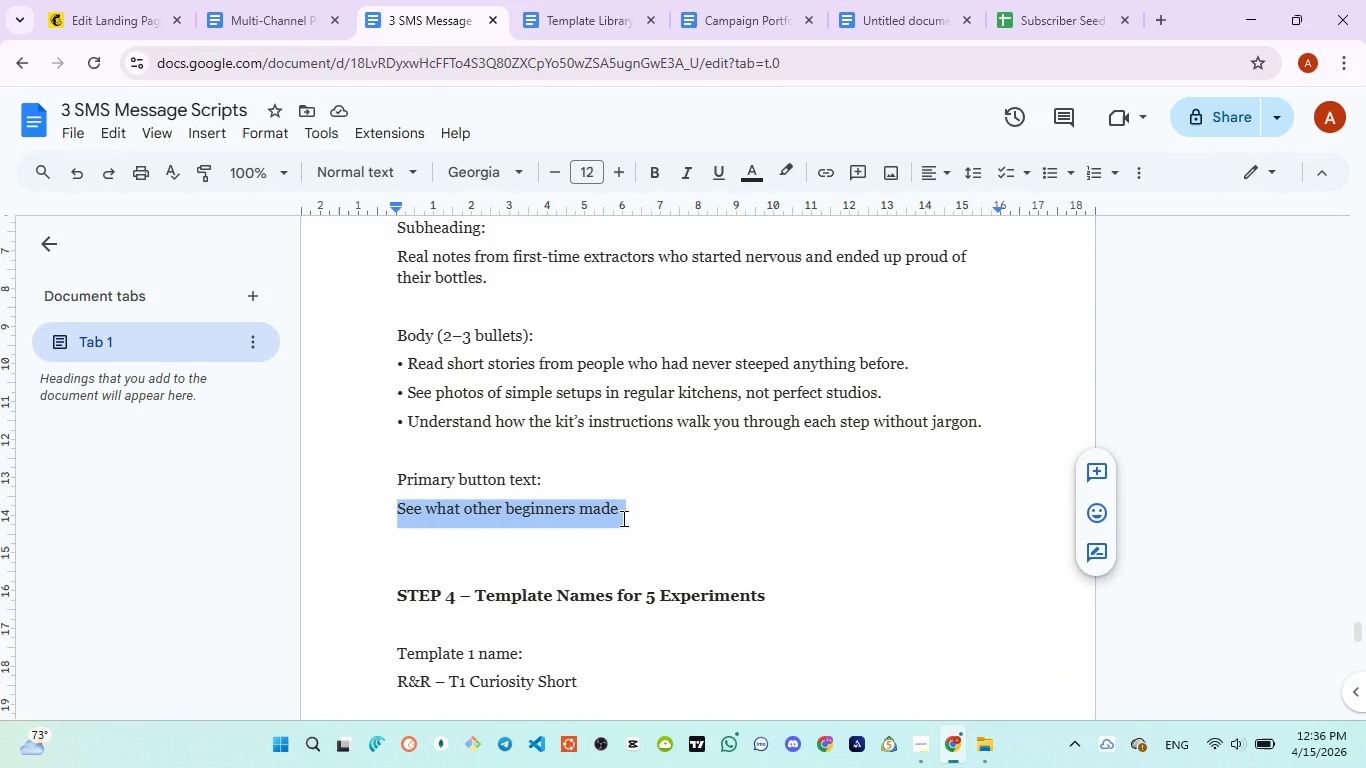 
key(Control+C)
 